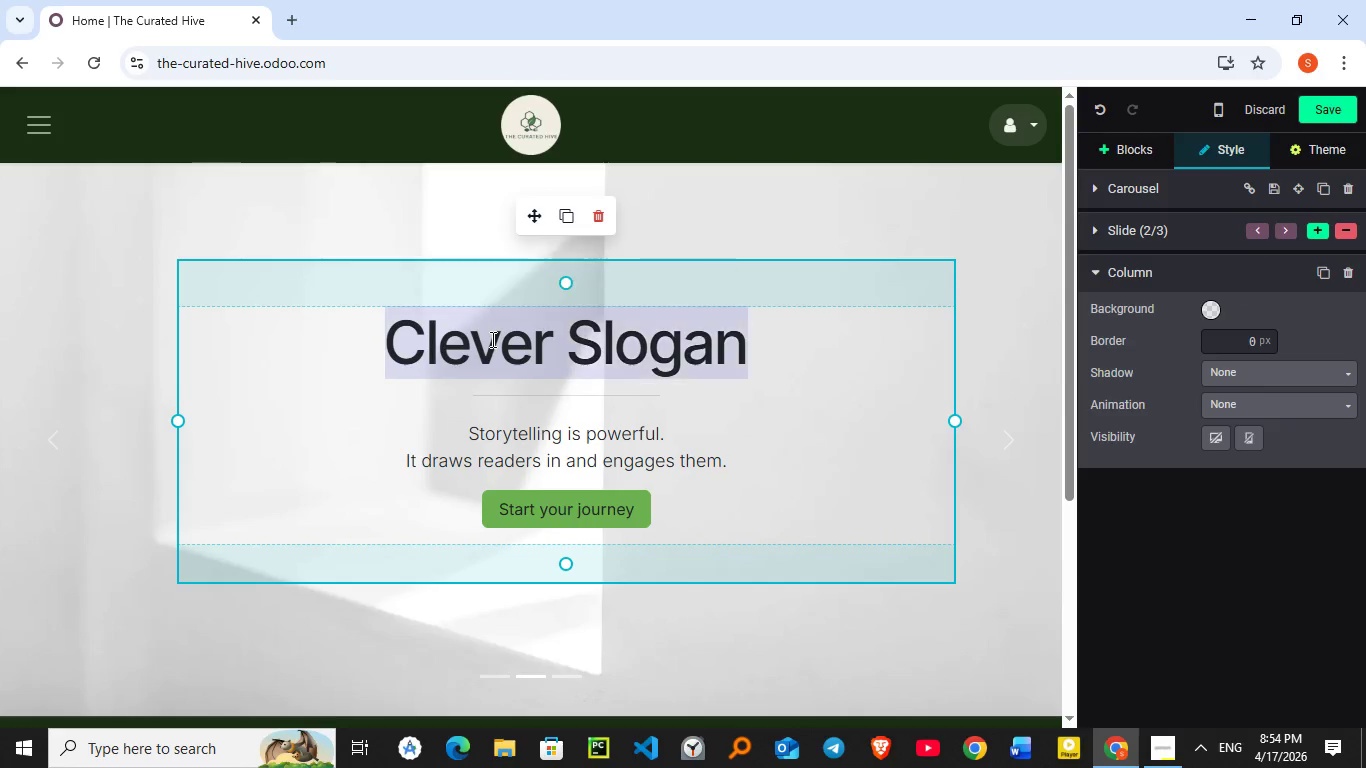 
triple_click([491, 339])
 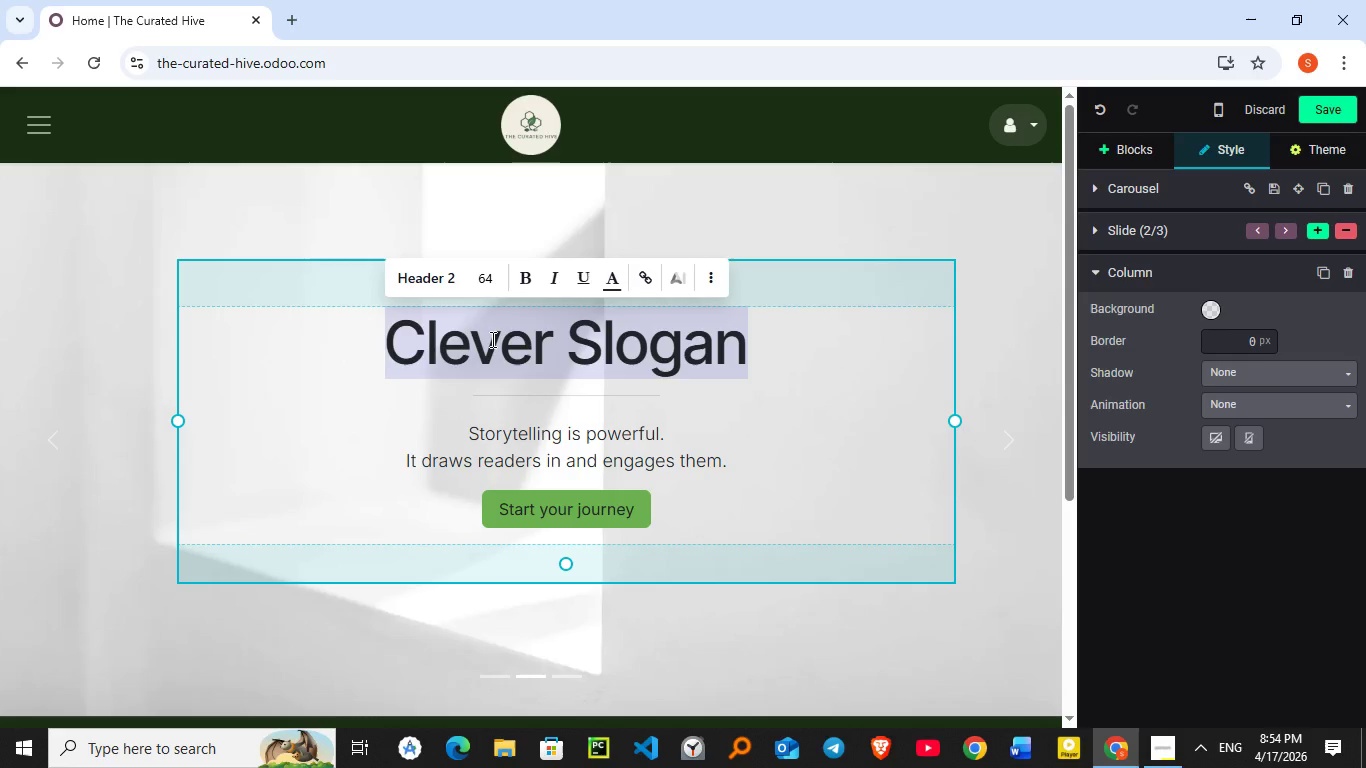 
wait(8.03)
 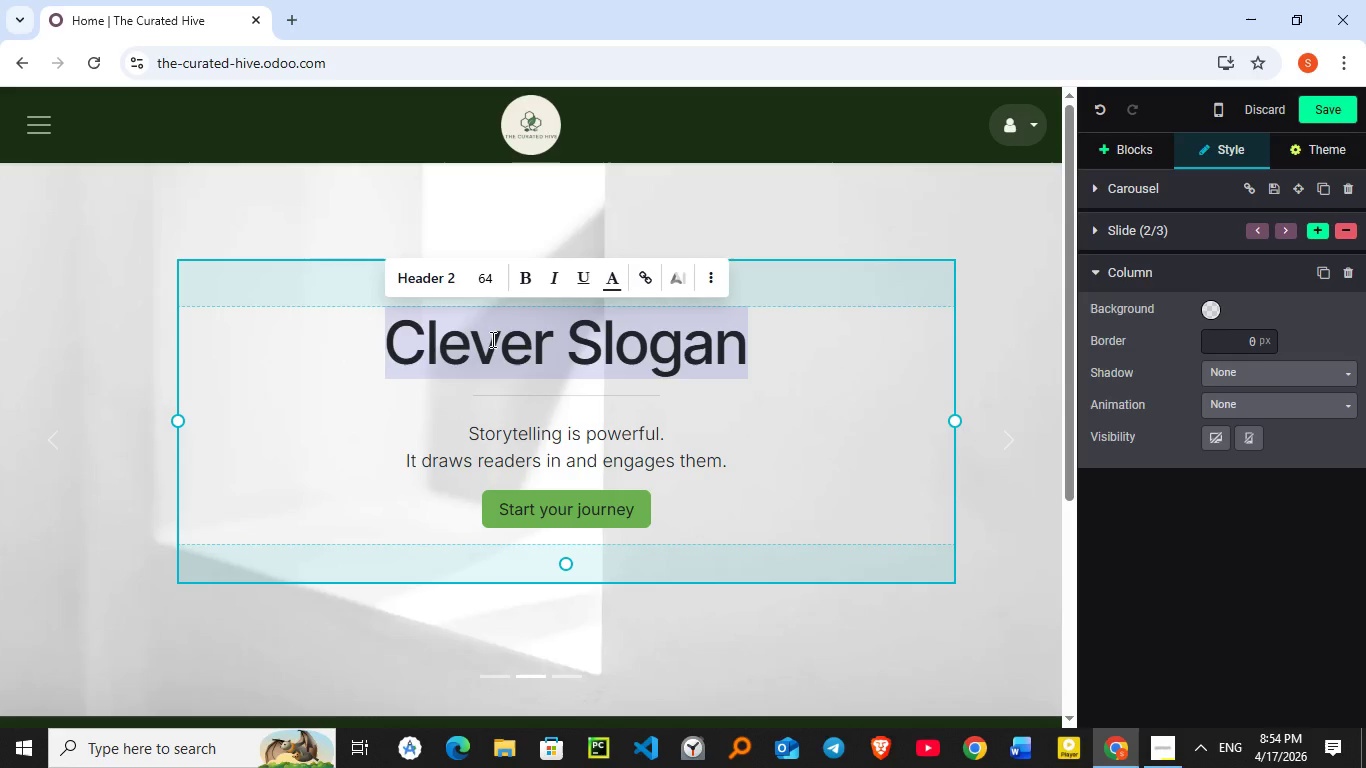 
type(DitchPlastic)
 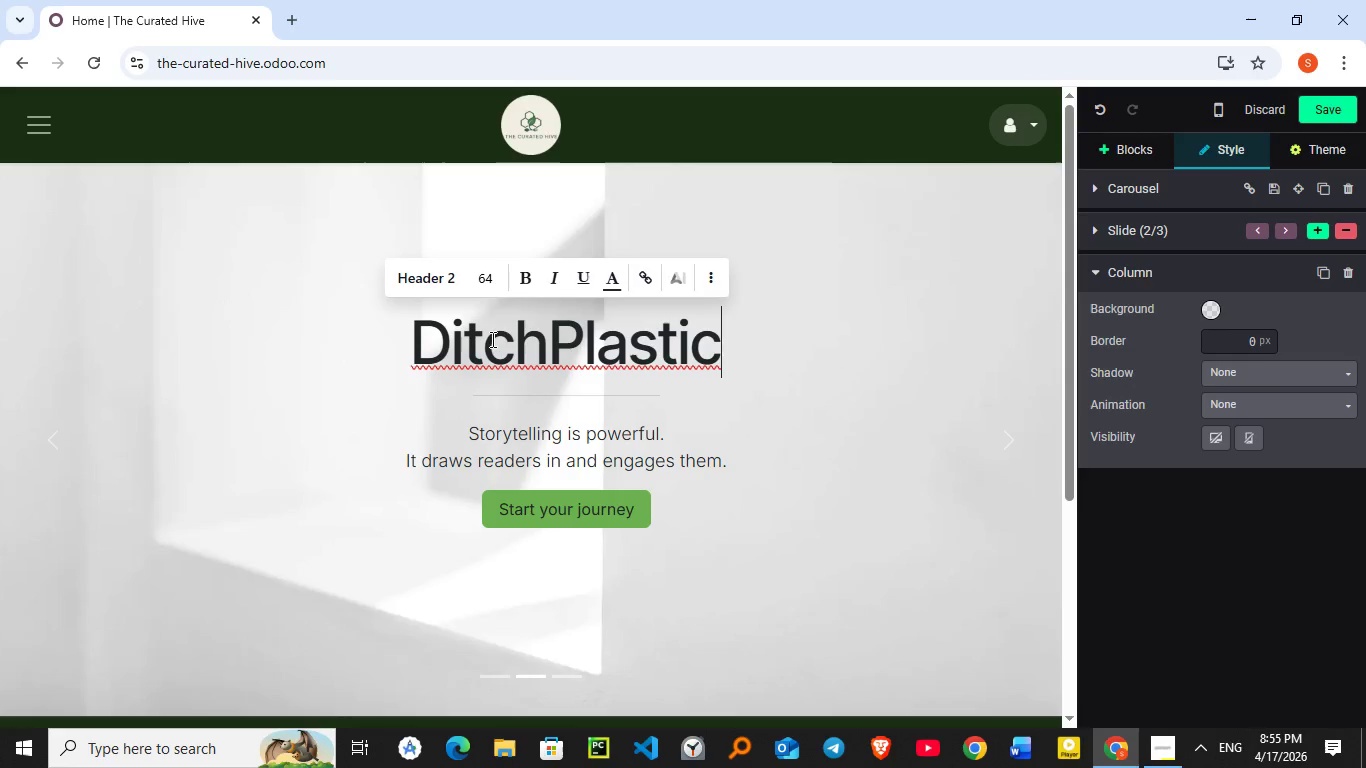 
key(ArrowLeft)
 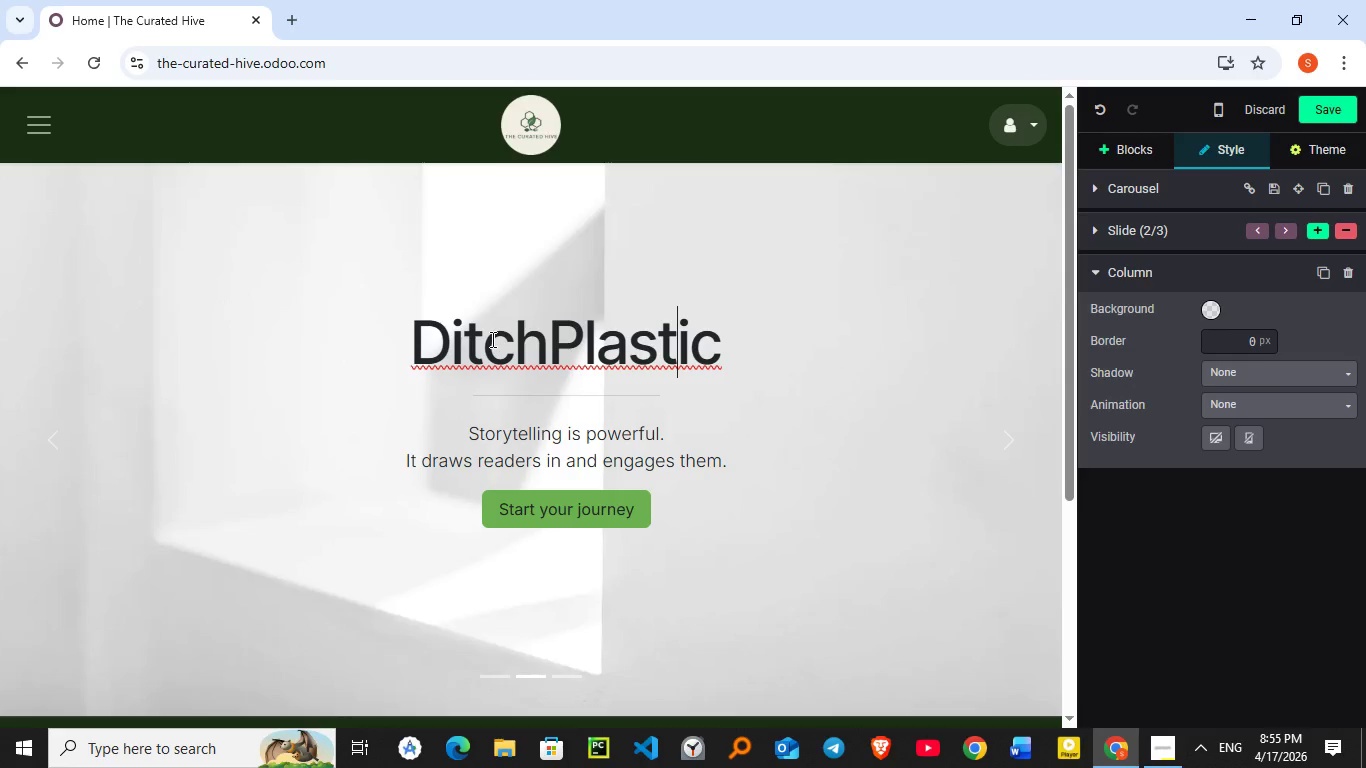 
key(ArrowLeft)
 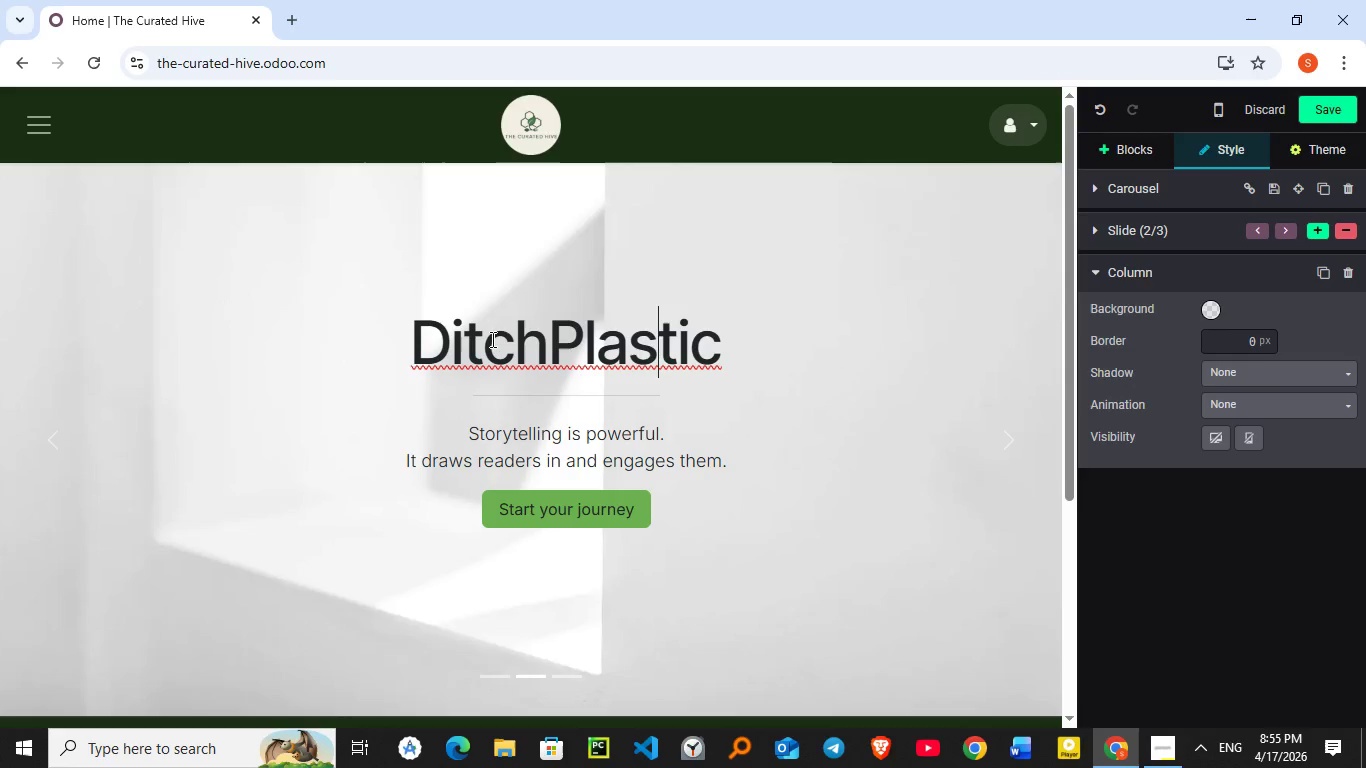 
key(ArrowLeft)
 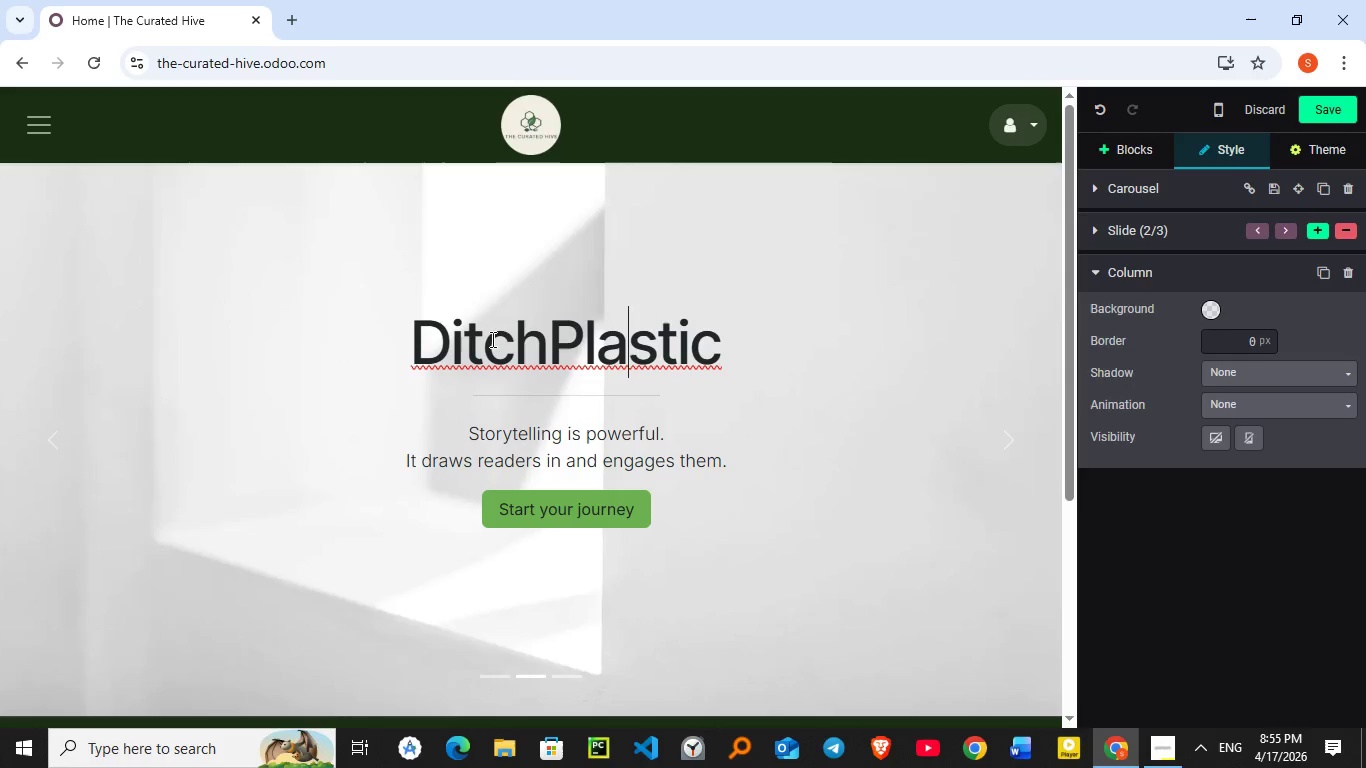 
key(ArrowLeft)
 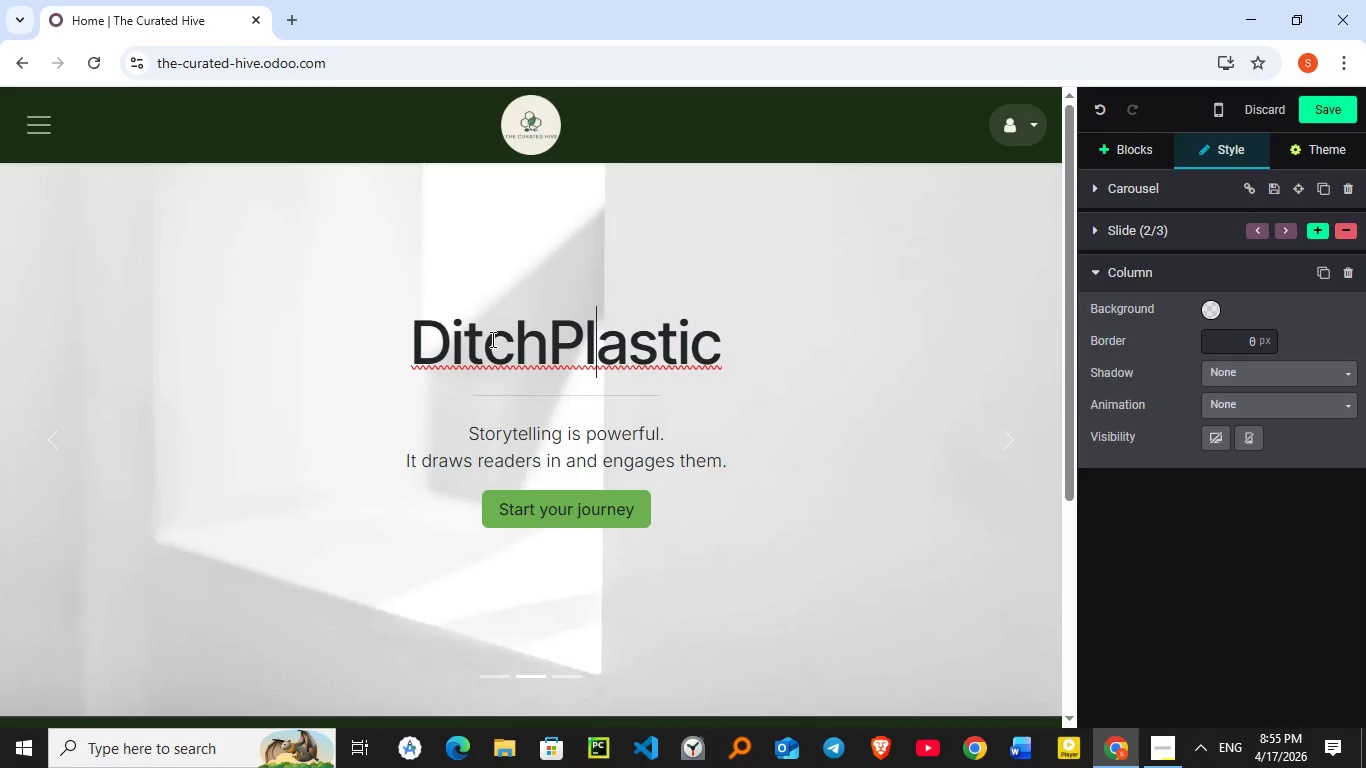 
key(ArrowLeft)
 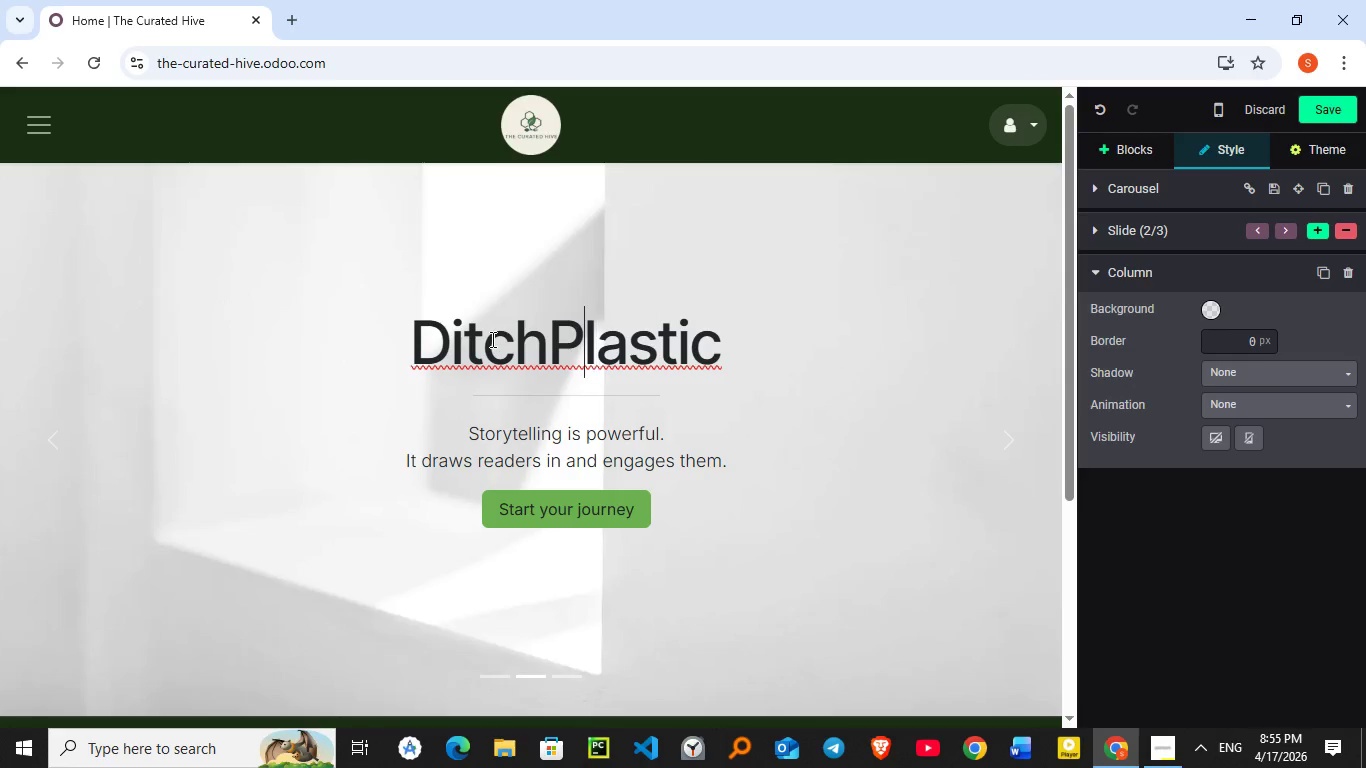 
key(ArrowLeft)
 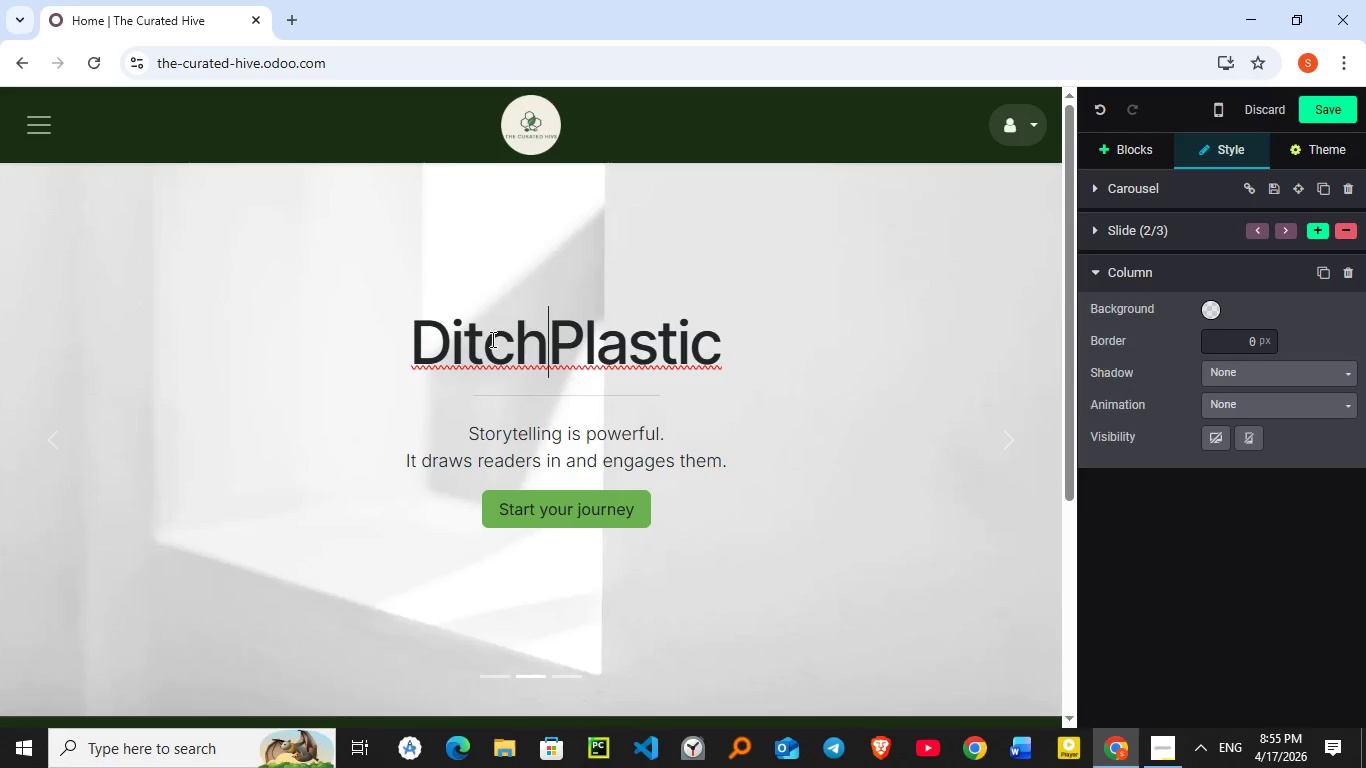 
key(ArrowLeft)
 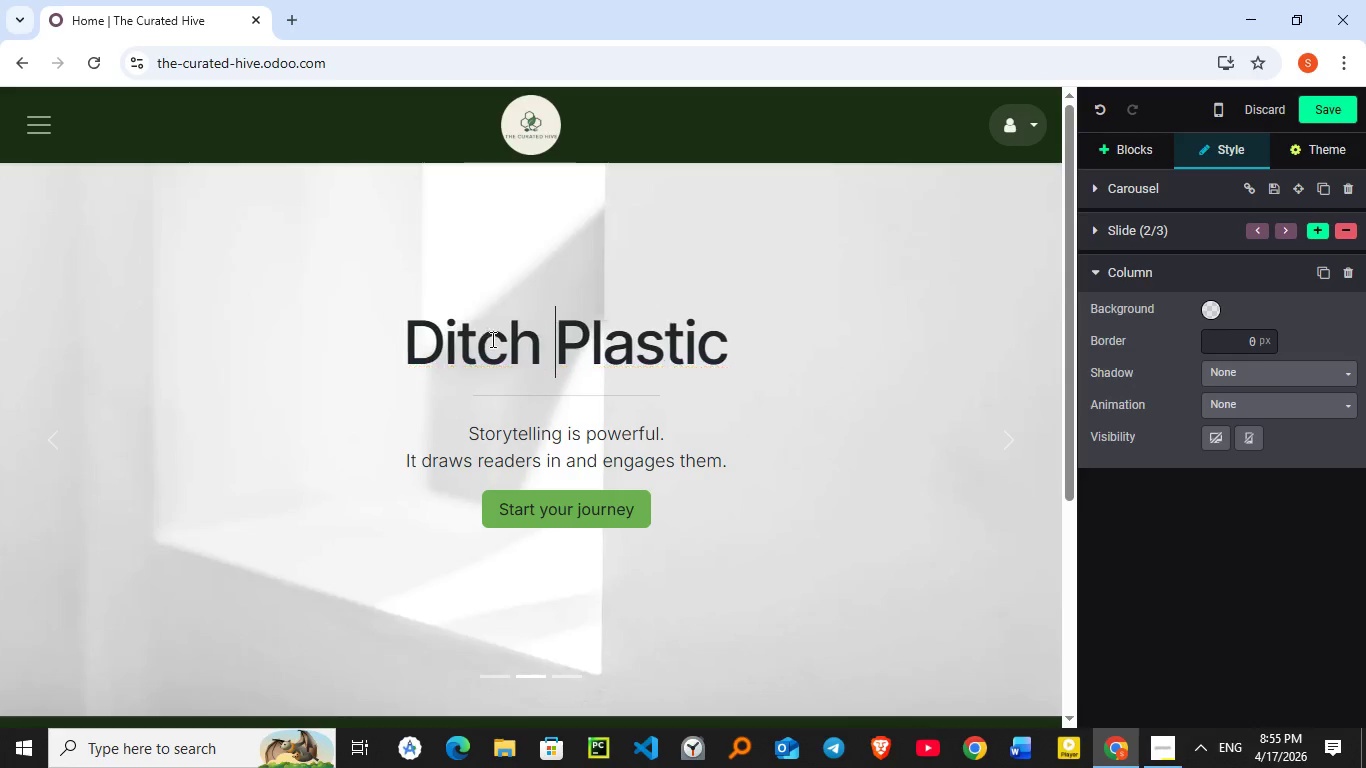 
key(Space)
 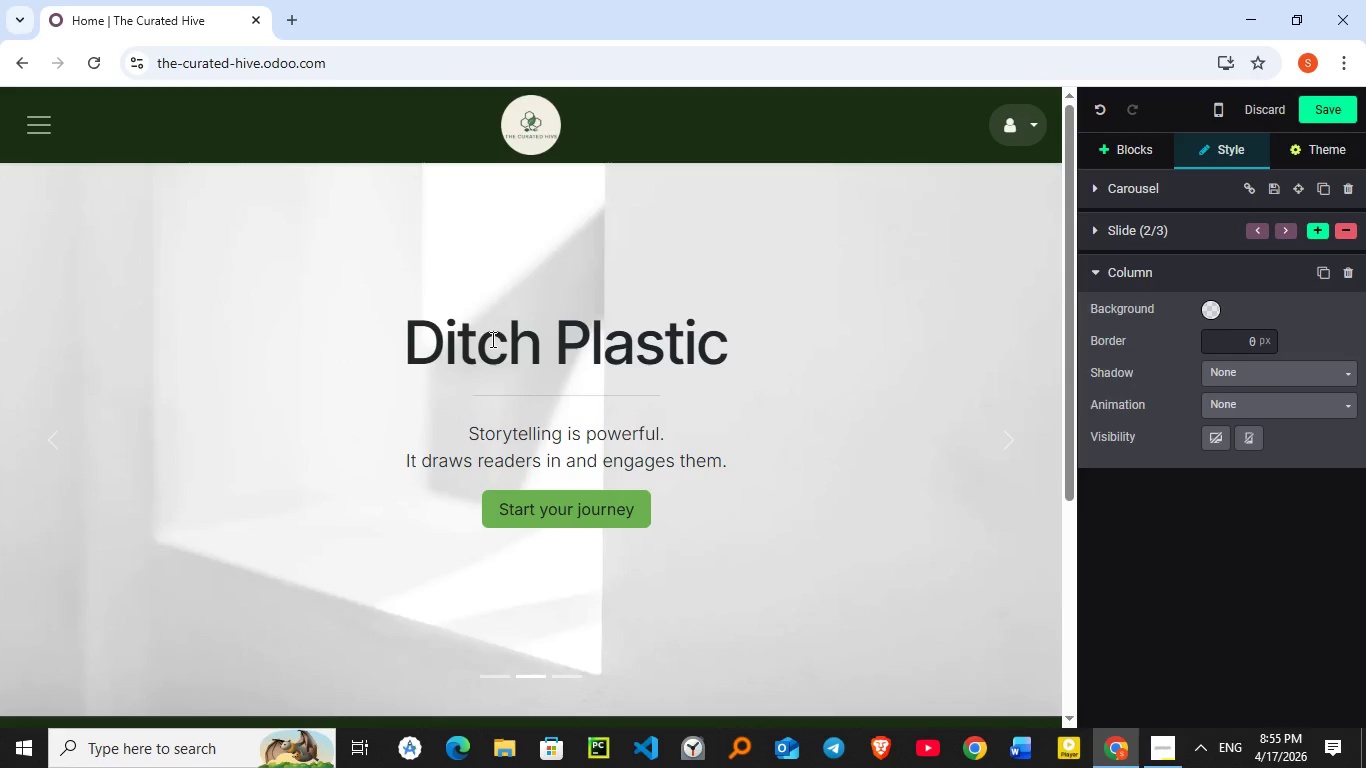 
key(ArrowRight)
 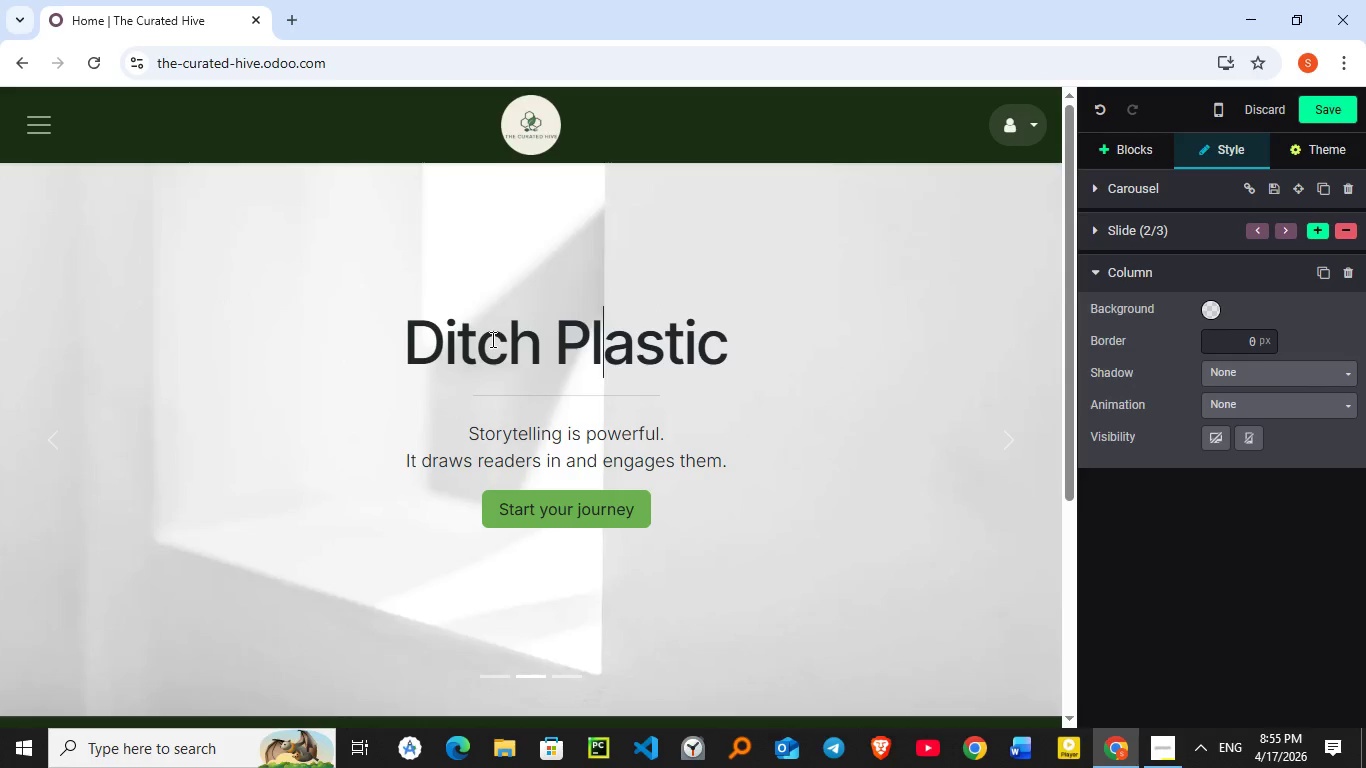 
key(ArrowRight)
 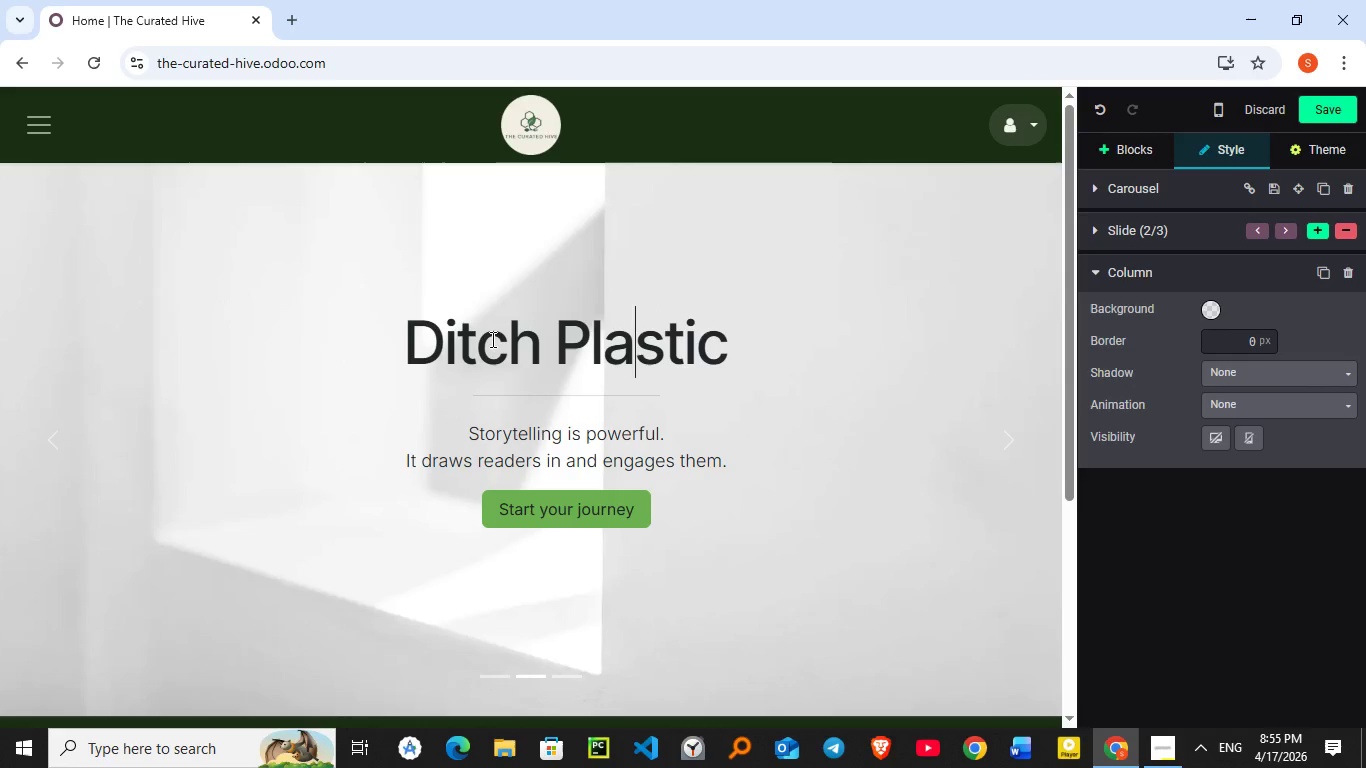 
key(ArrowRight)
 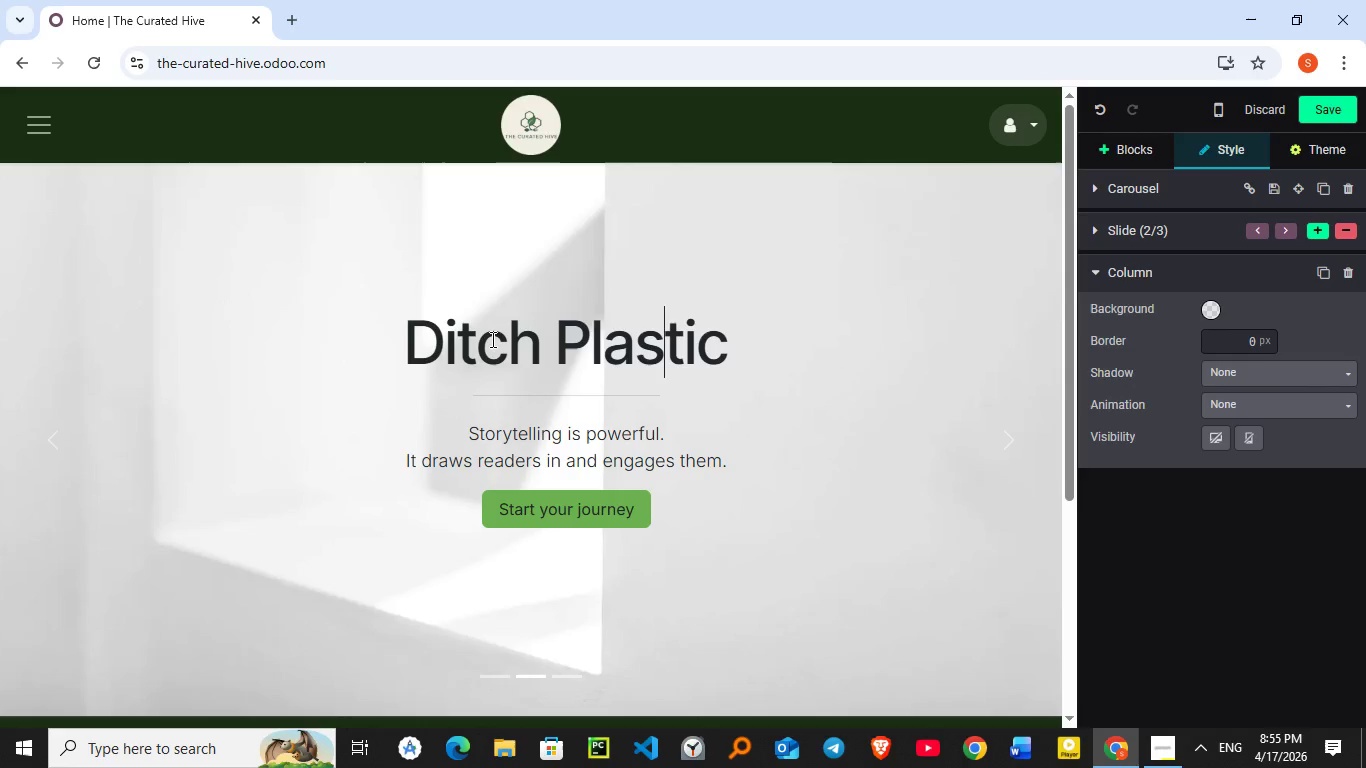 
key(ArrowRight)
 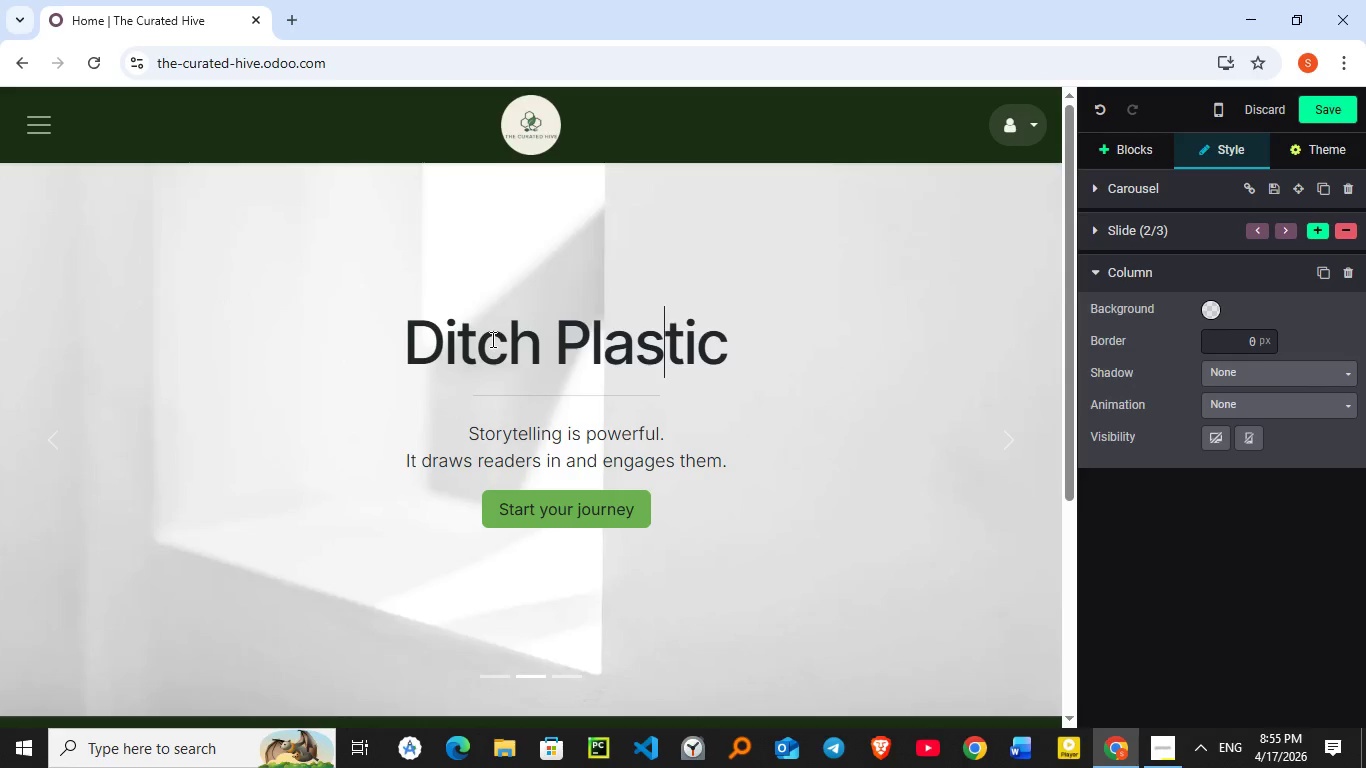 
key(ArrowRight)
 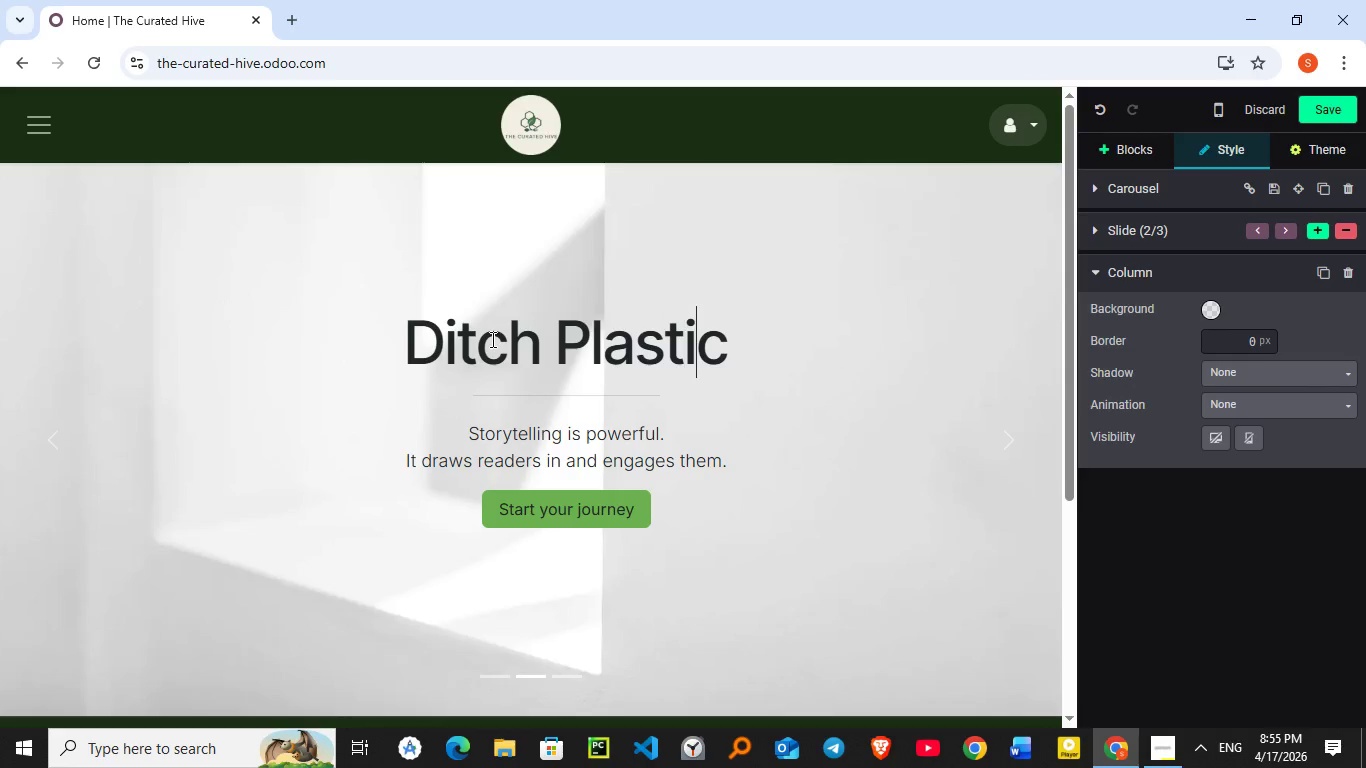 
key(ArrowRight)
 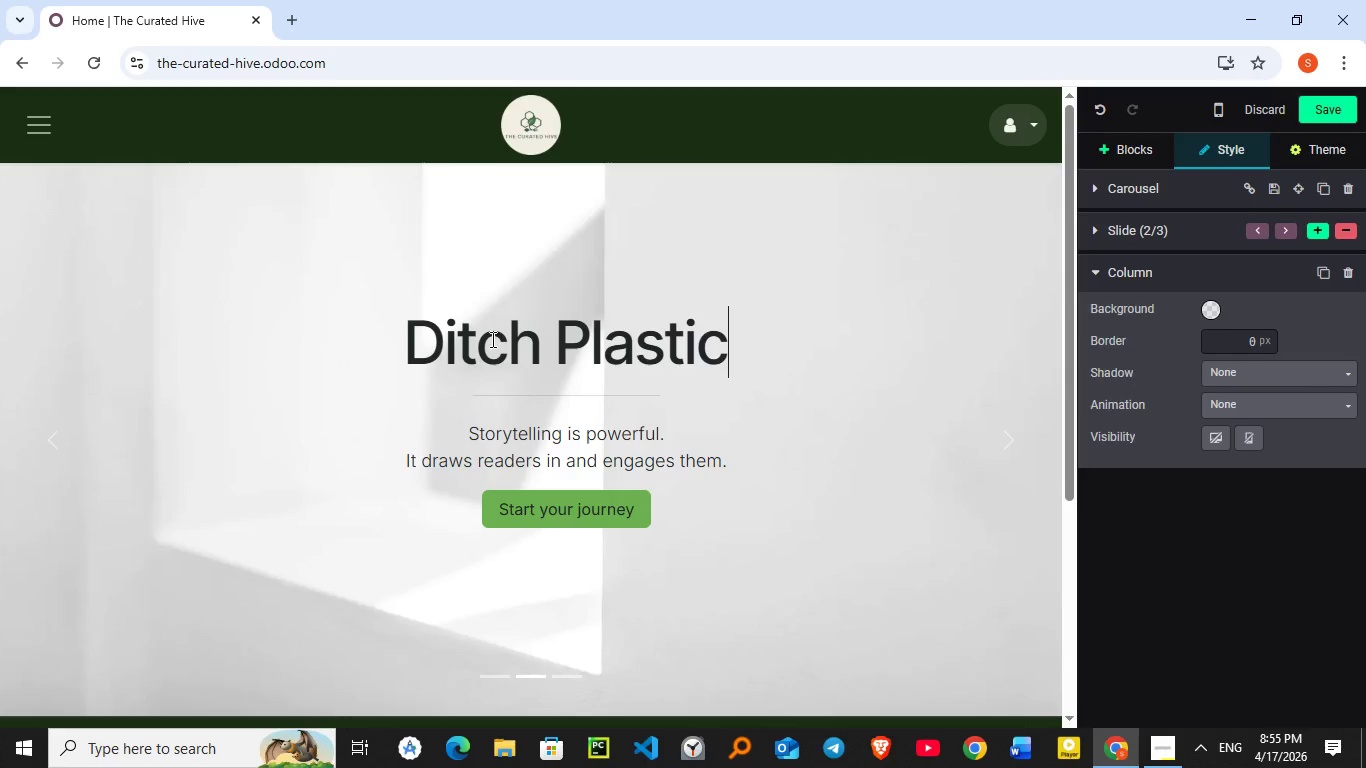 
key(ArrowRight)
 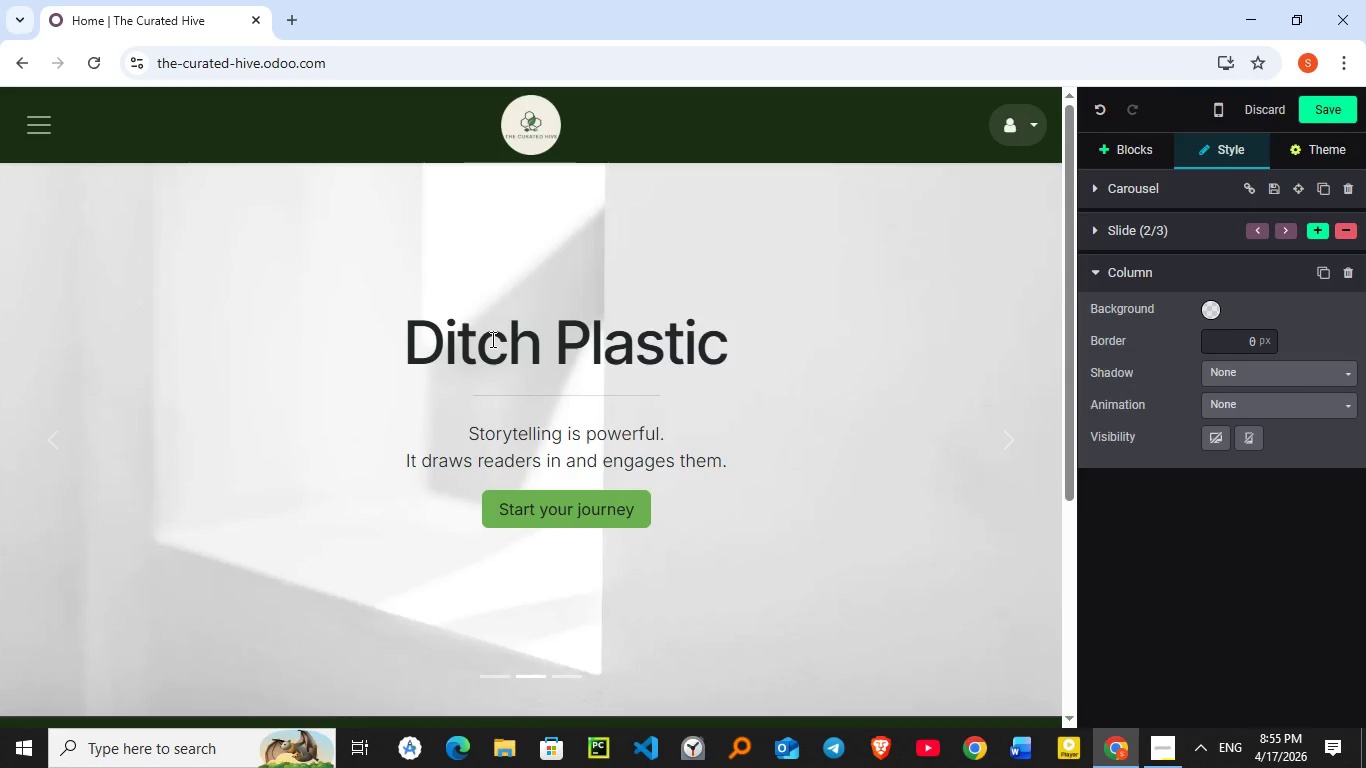 
type( )
key(Backspace)
type(. Chose)
 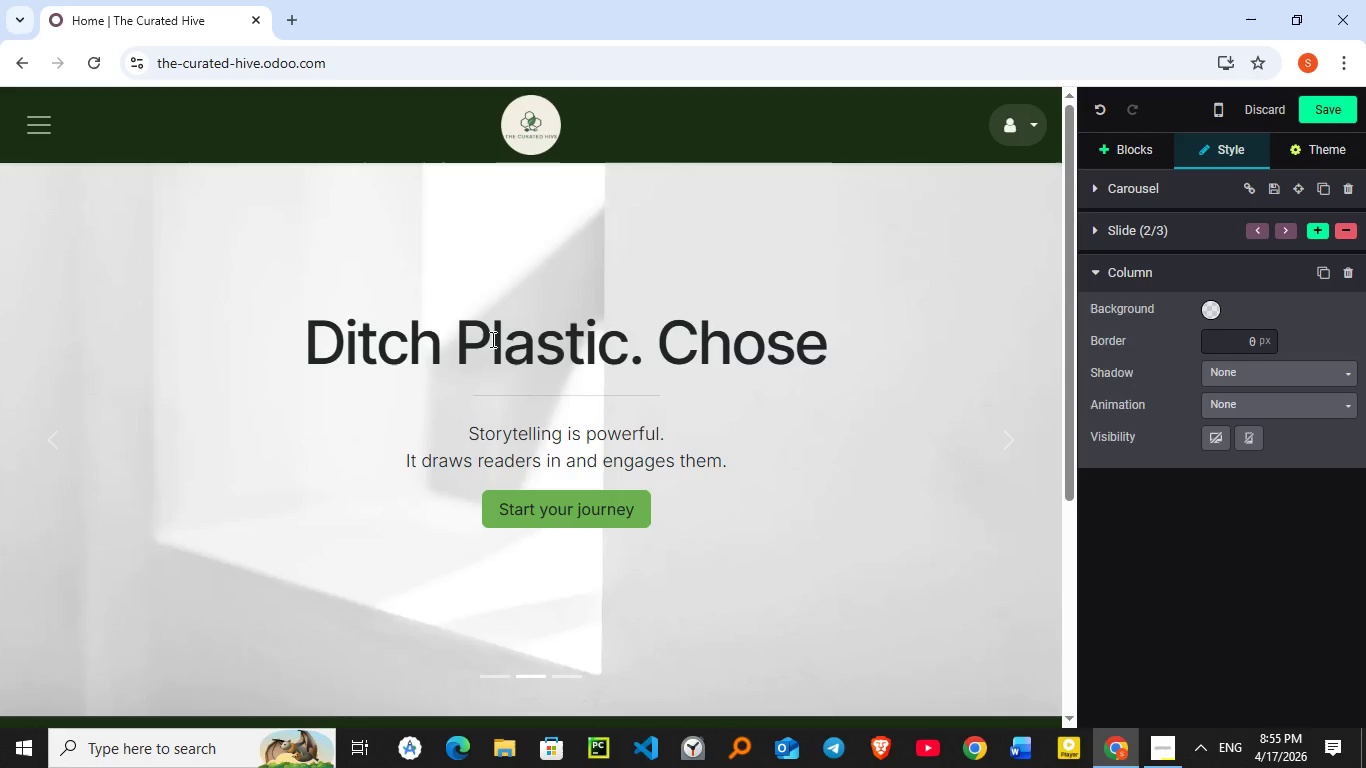 
key(ArrowLeft)
 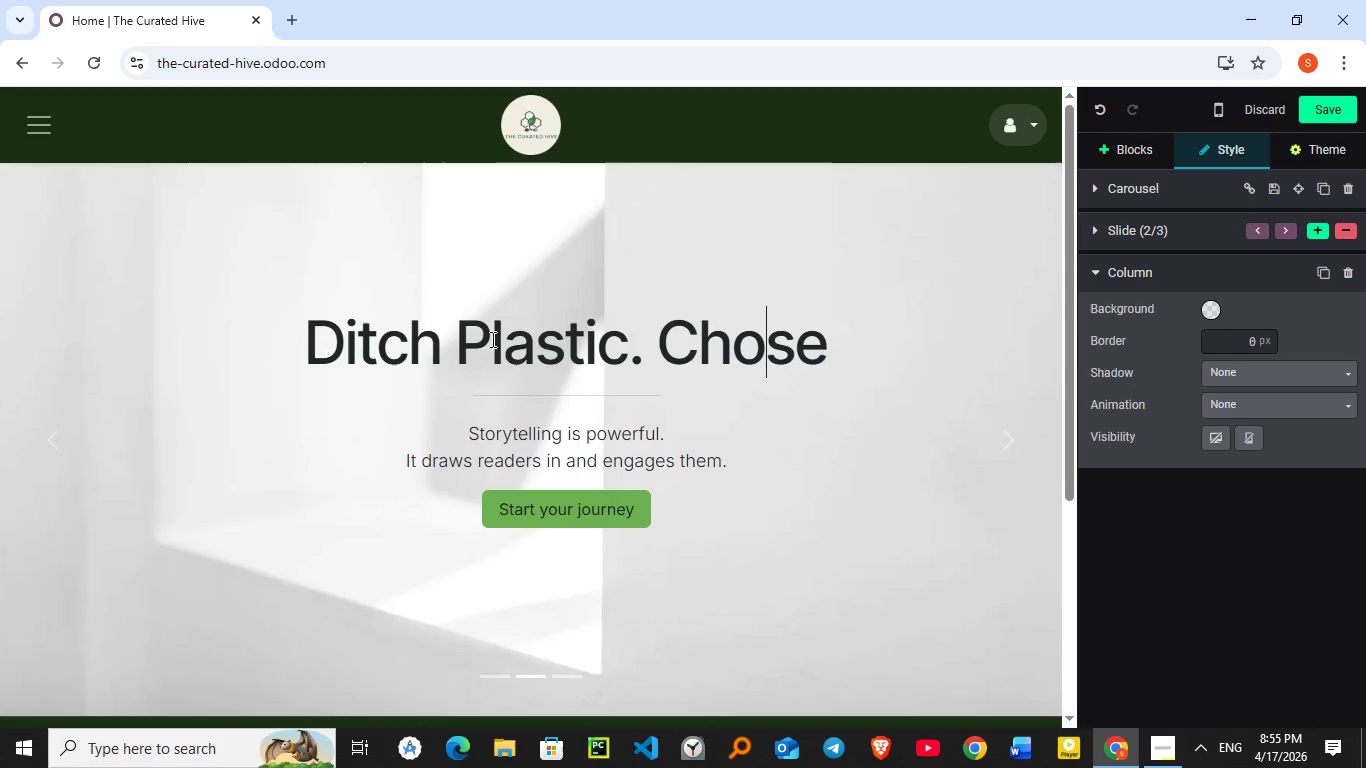 
key(ArrowLeft)
 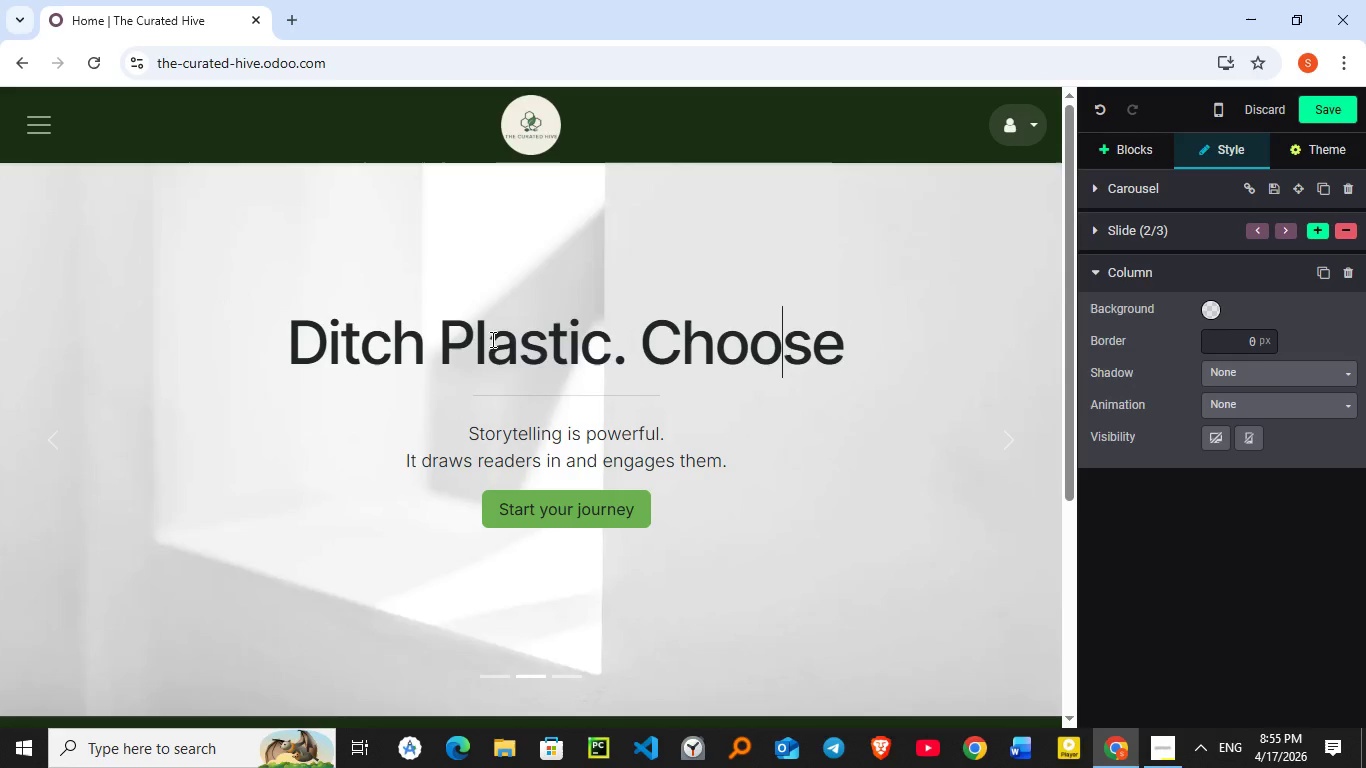 
key(O)
 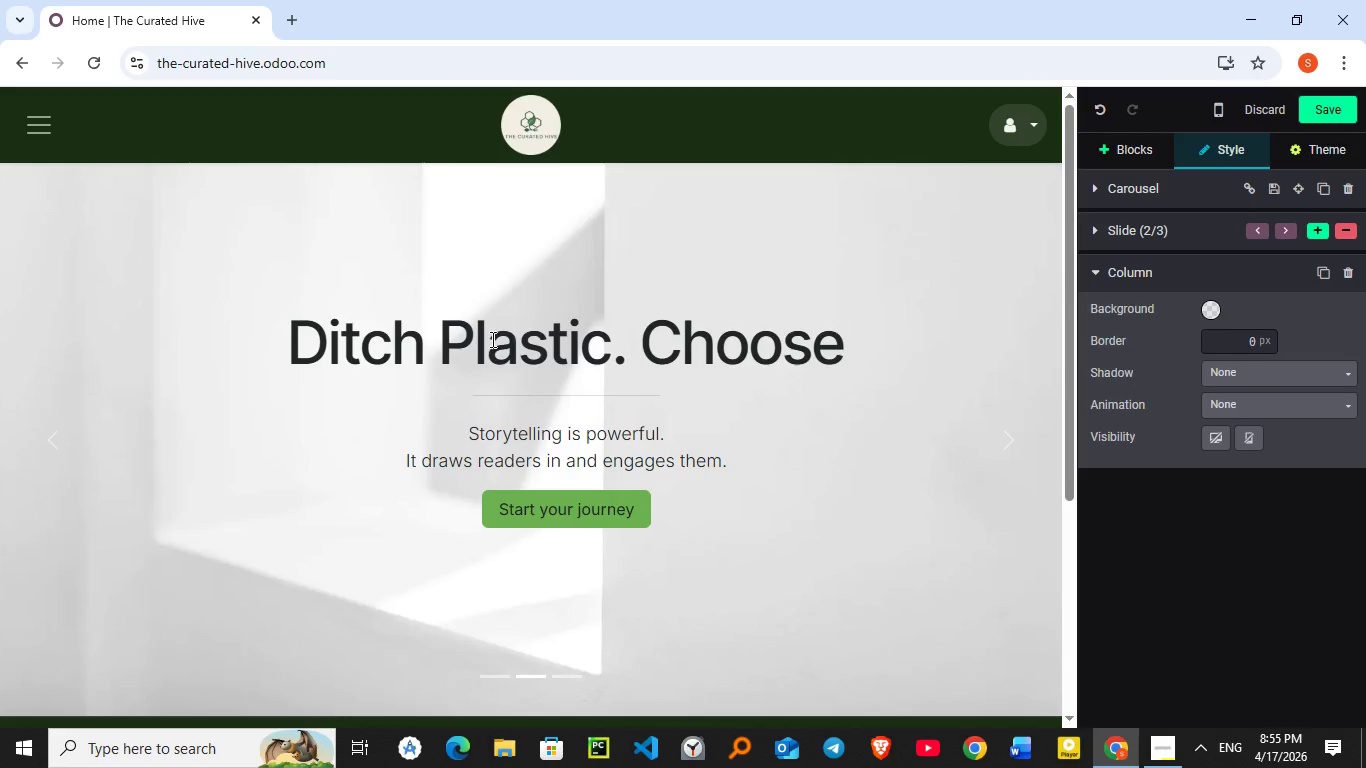 
key(ArrowRight)
 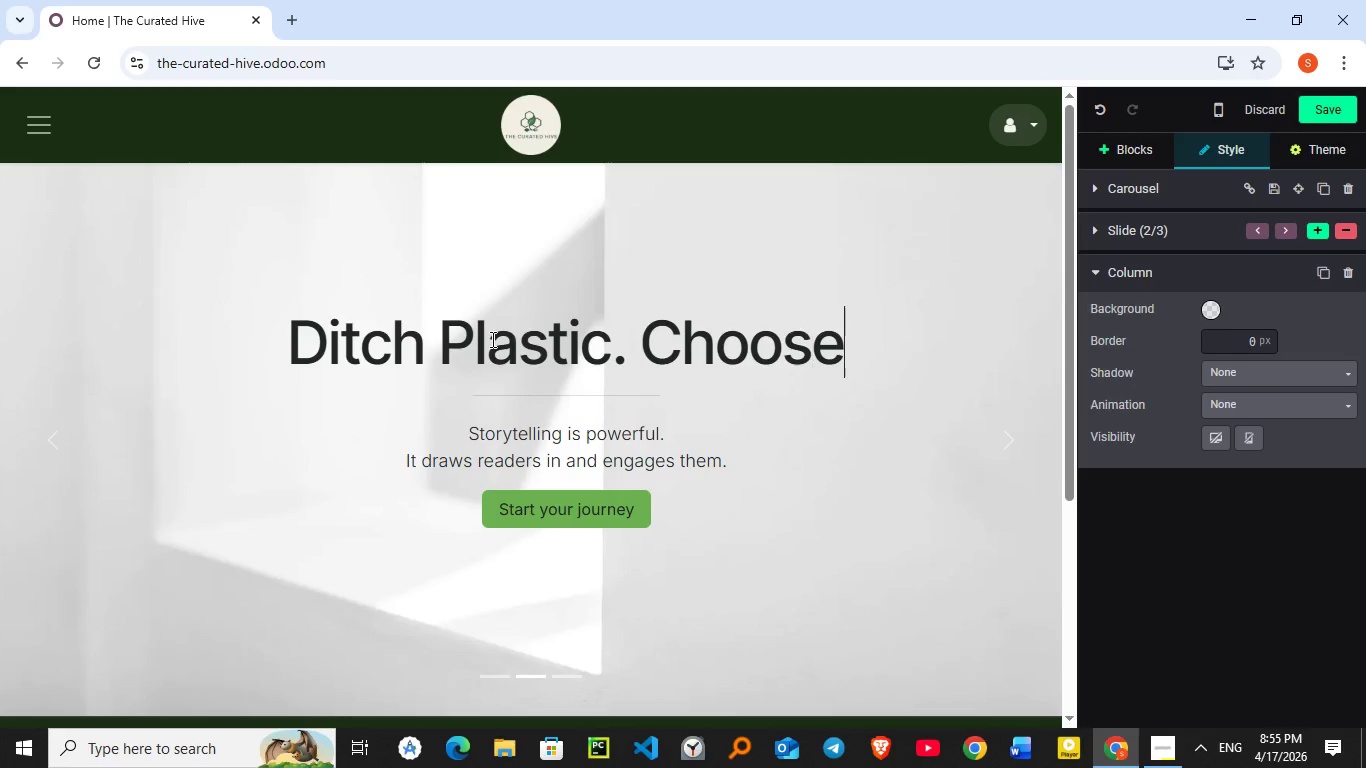 
key(ArrowRight)
 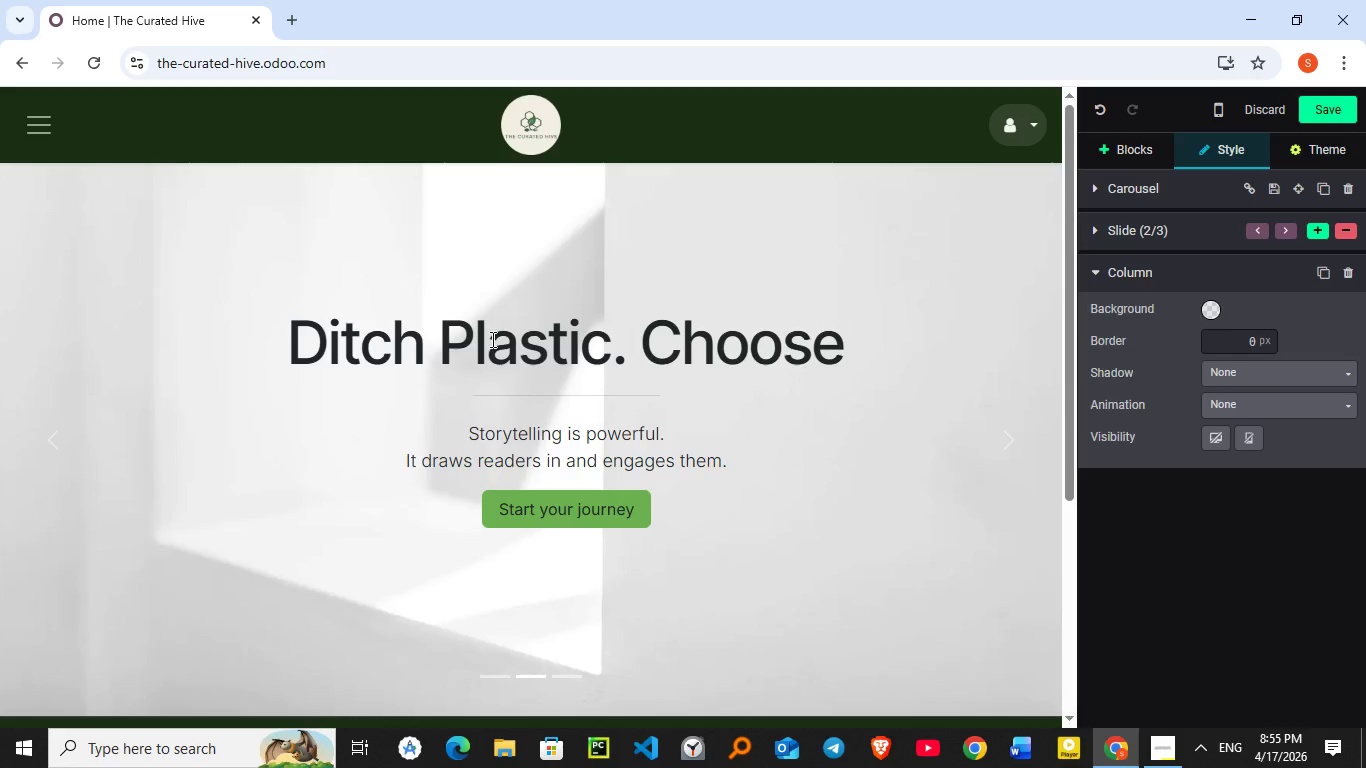 
type( Better.)
 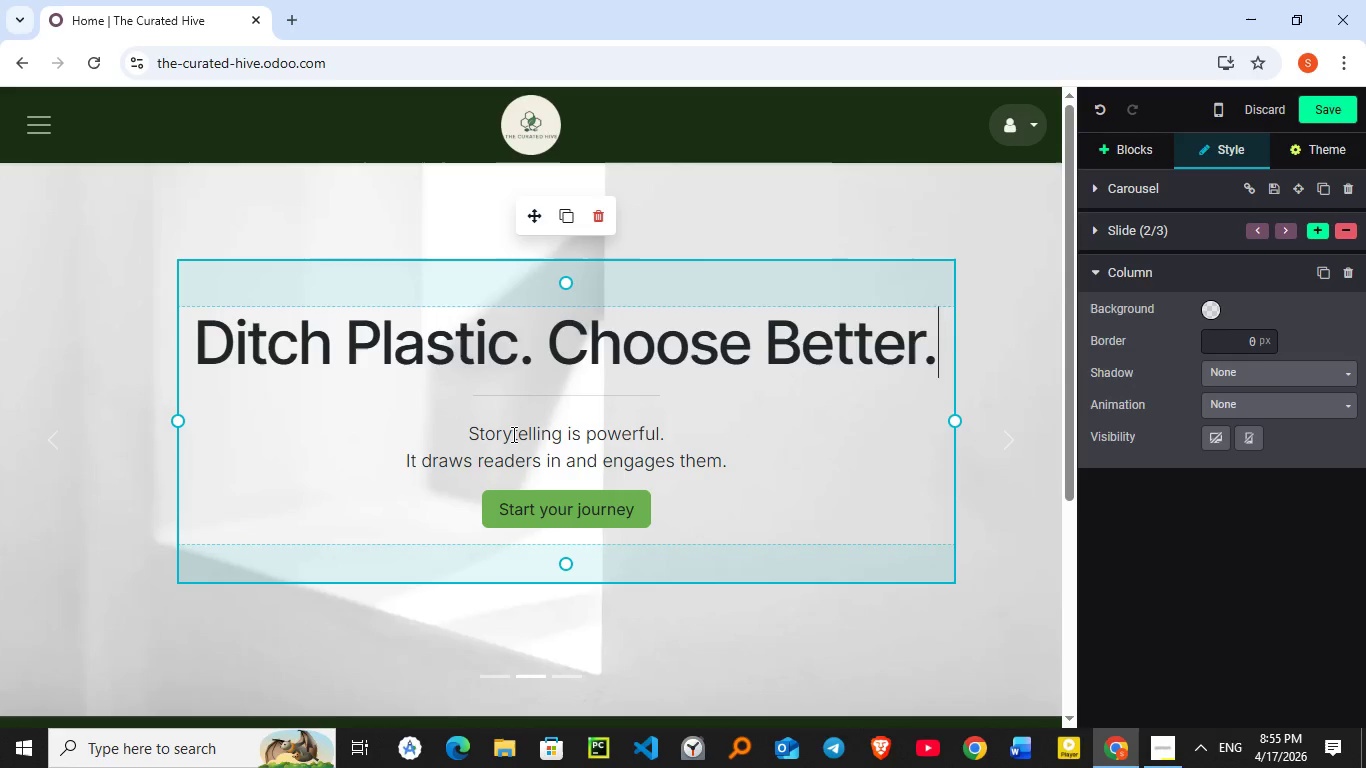 
wait(7.55)
 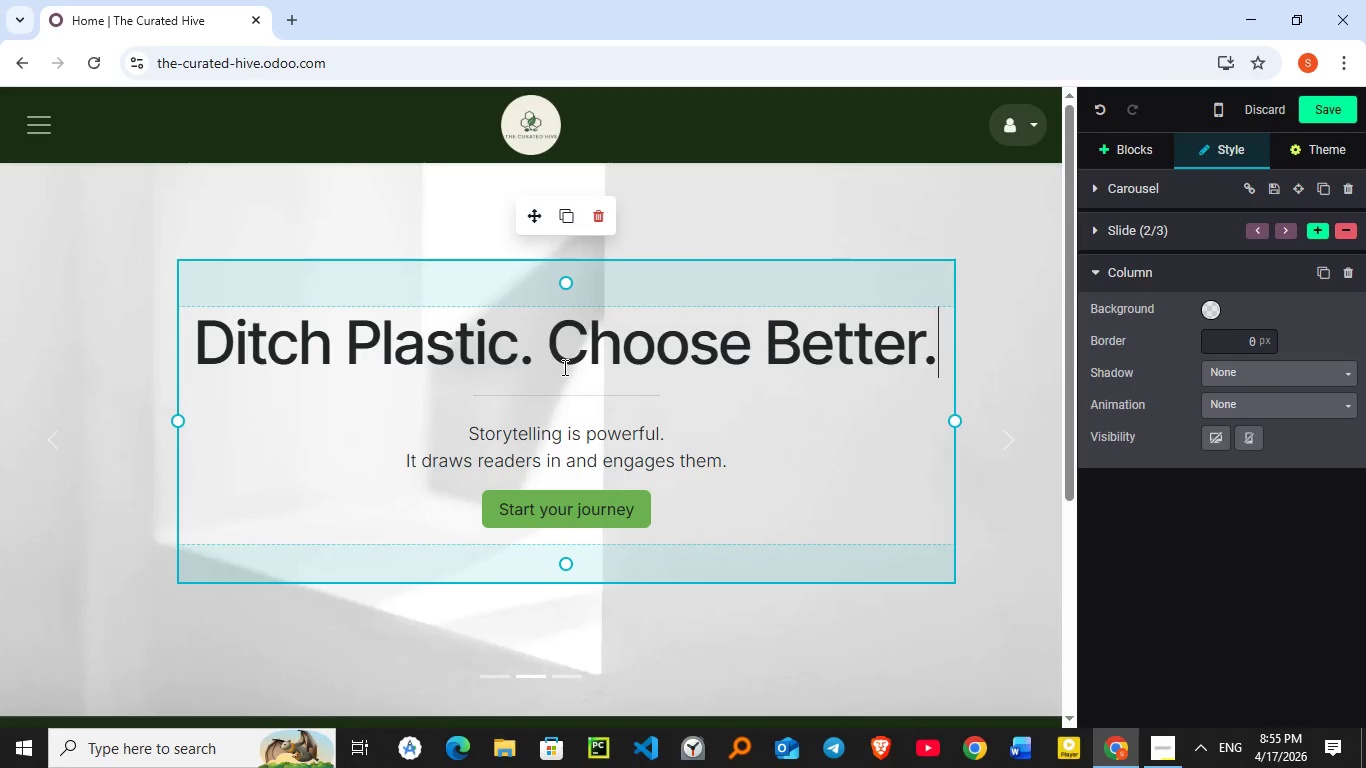 
double_click([512, 434])
 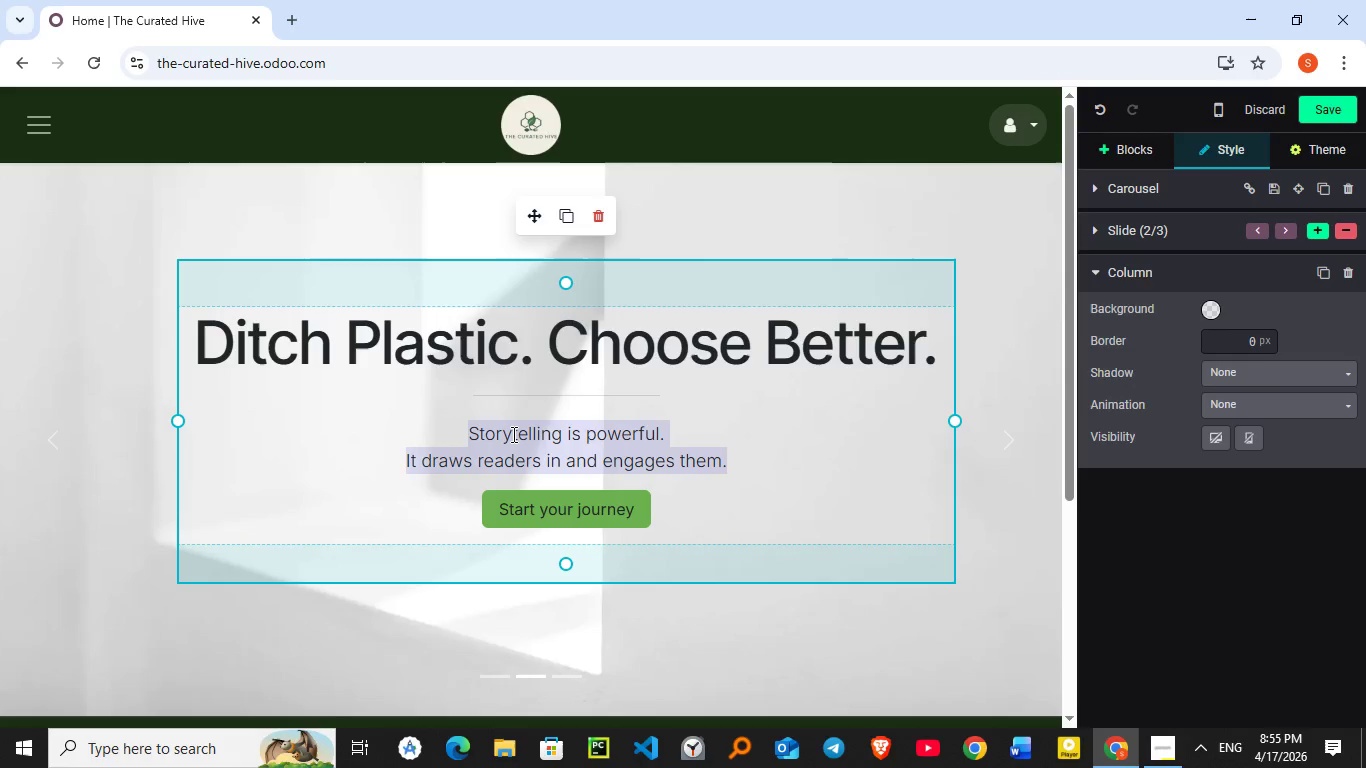 
triple_click([512, 434])
 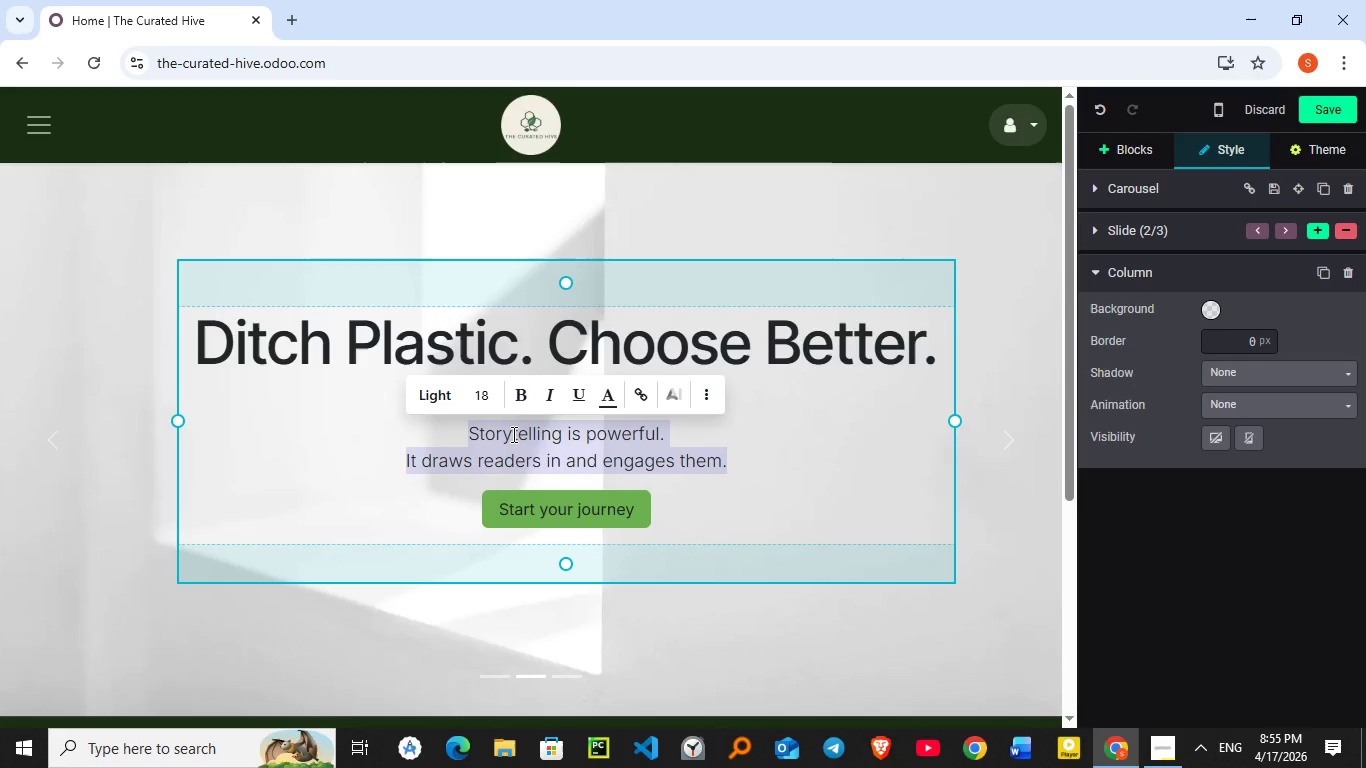 
type(Simple swaps that te)
key(Backspace)
key(Backspace)
type(reduce waste and keep your kitchen )
 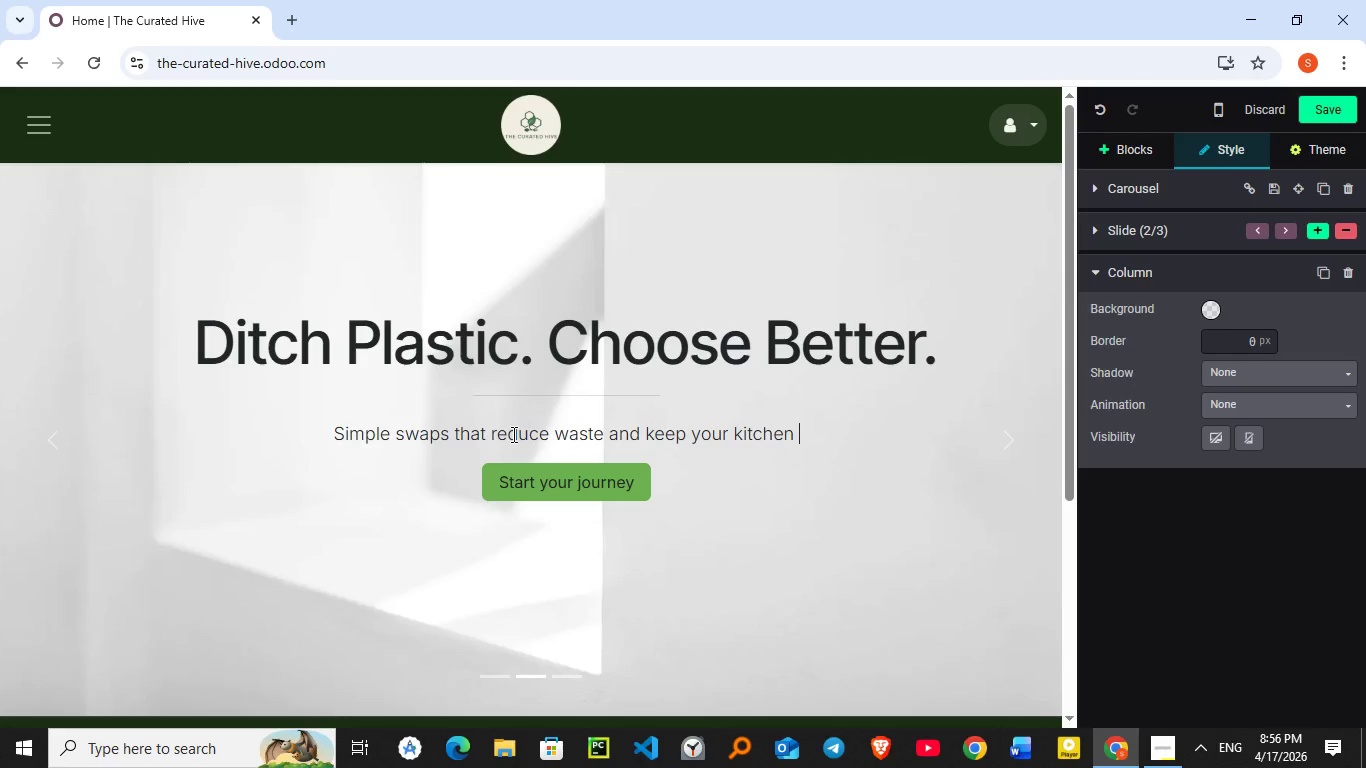 
type(naturally clean.)
 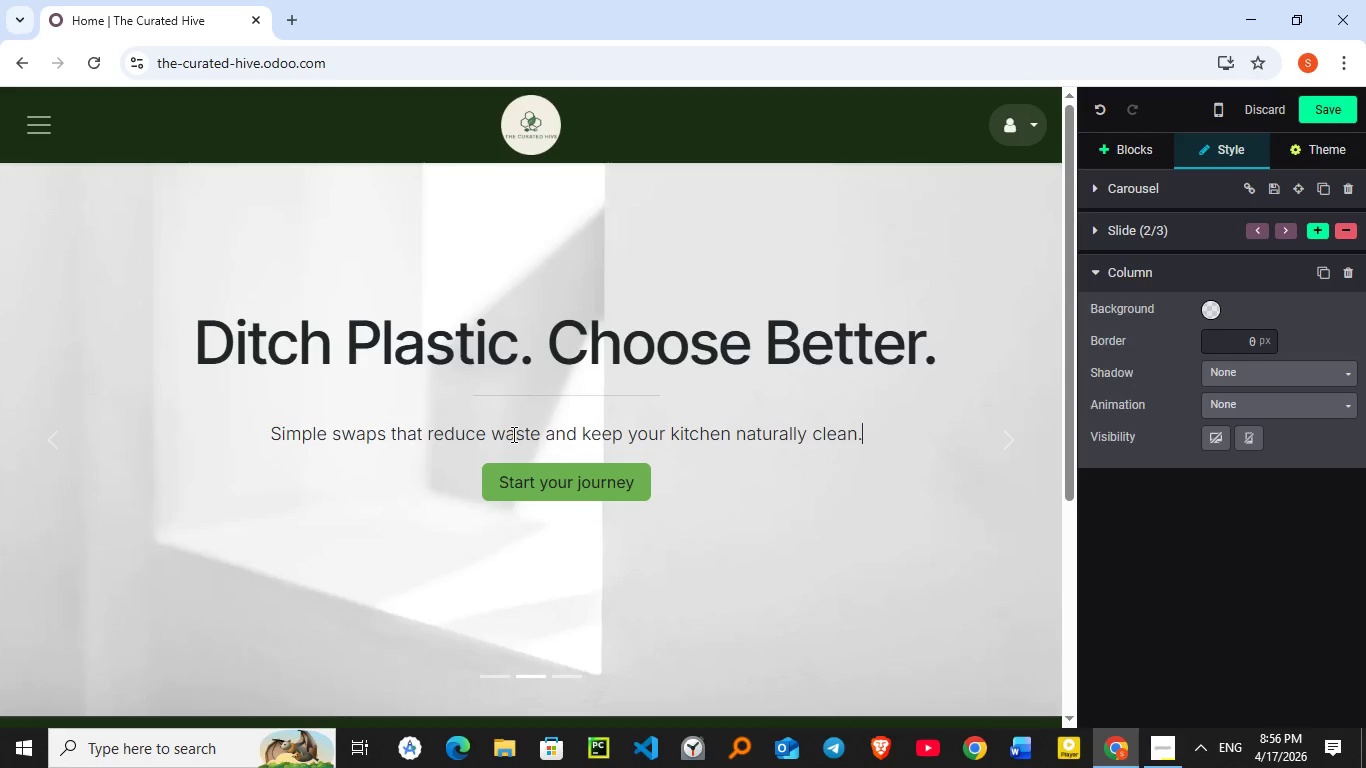 
wait(9.11)
 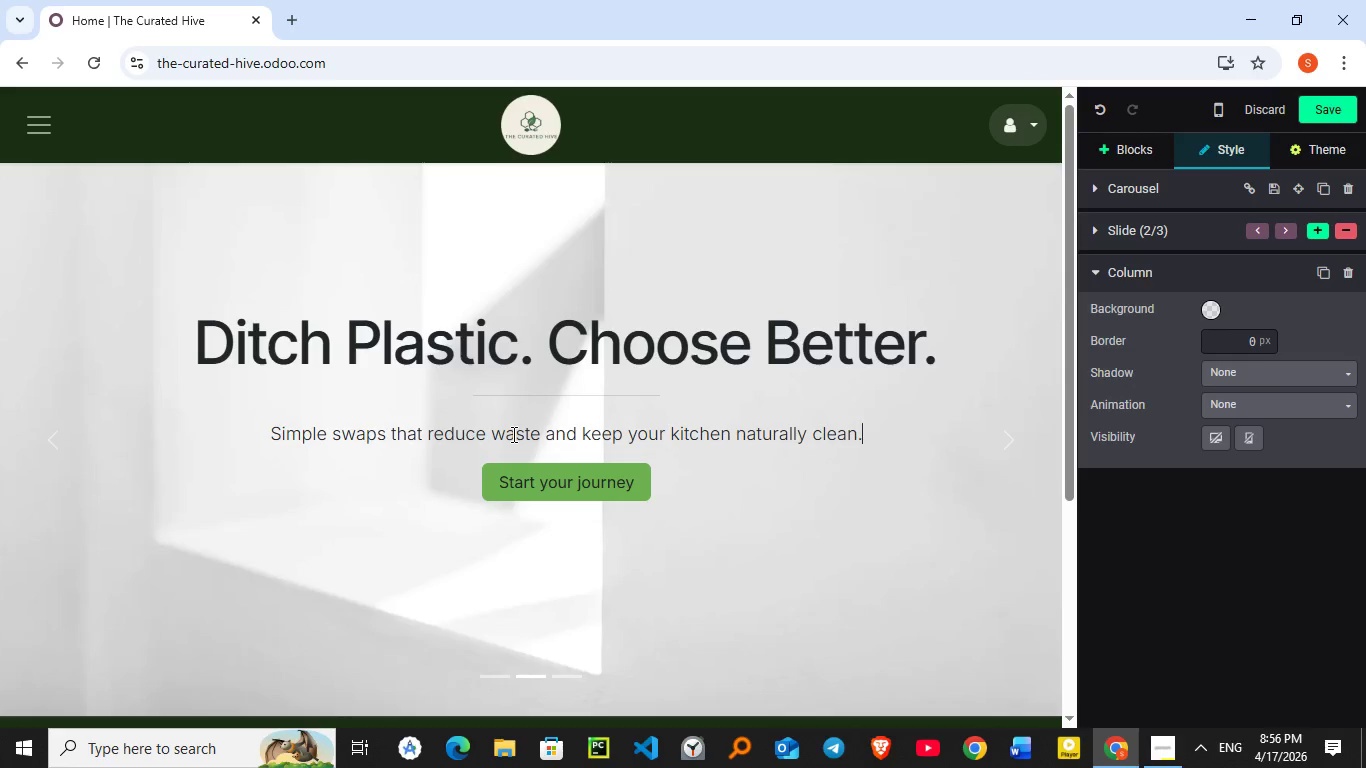 
double_click([663, 353])
 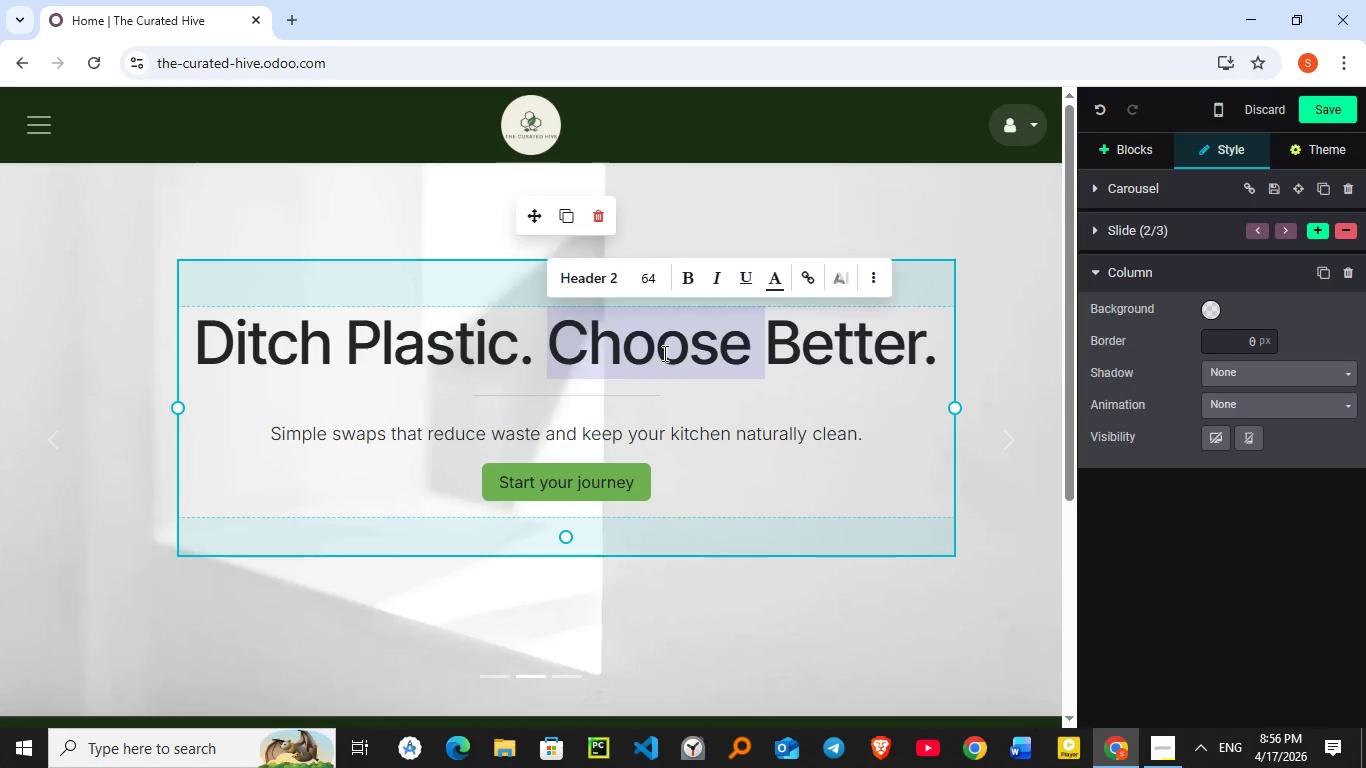 
triple_click([663, 353])
 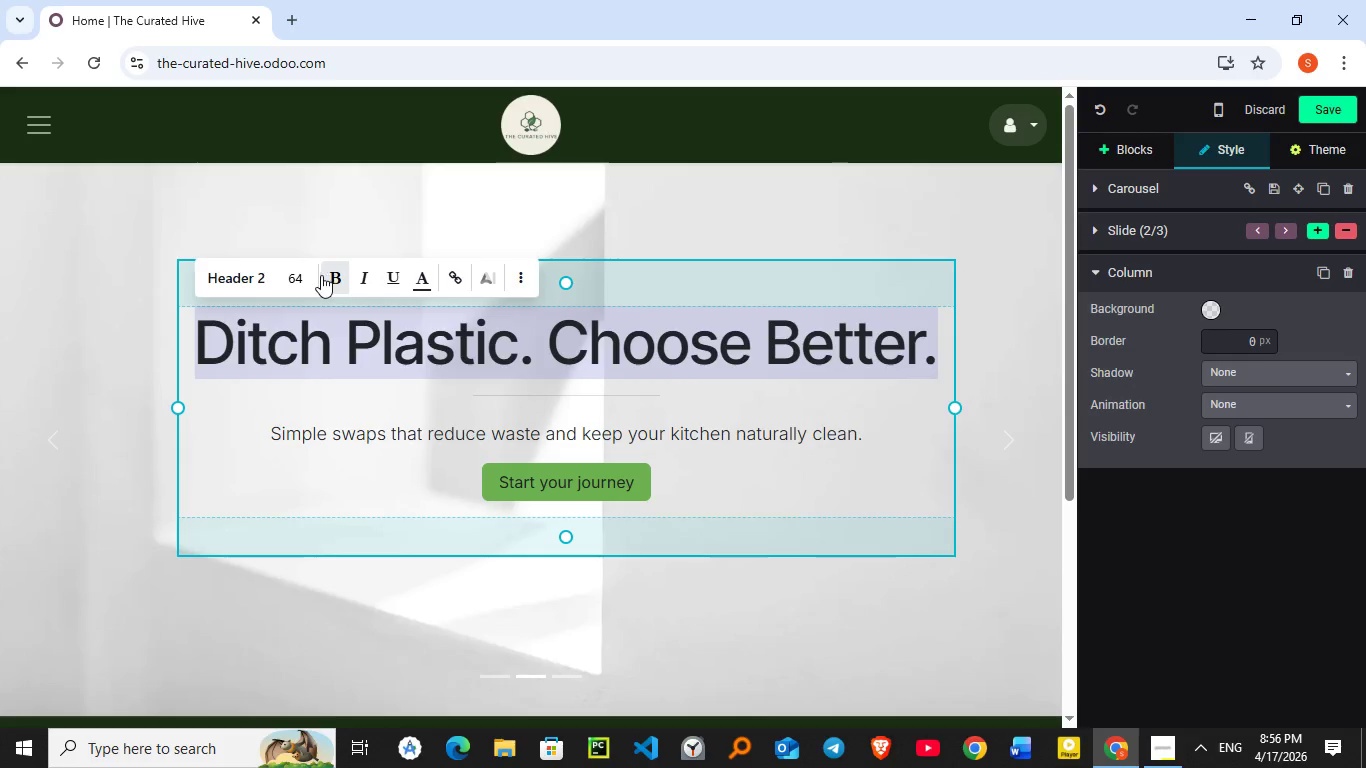 
left_click([296, 282])
 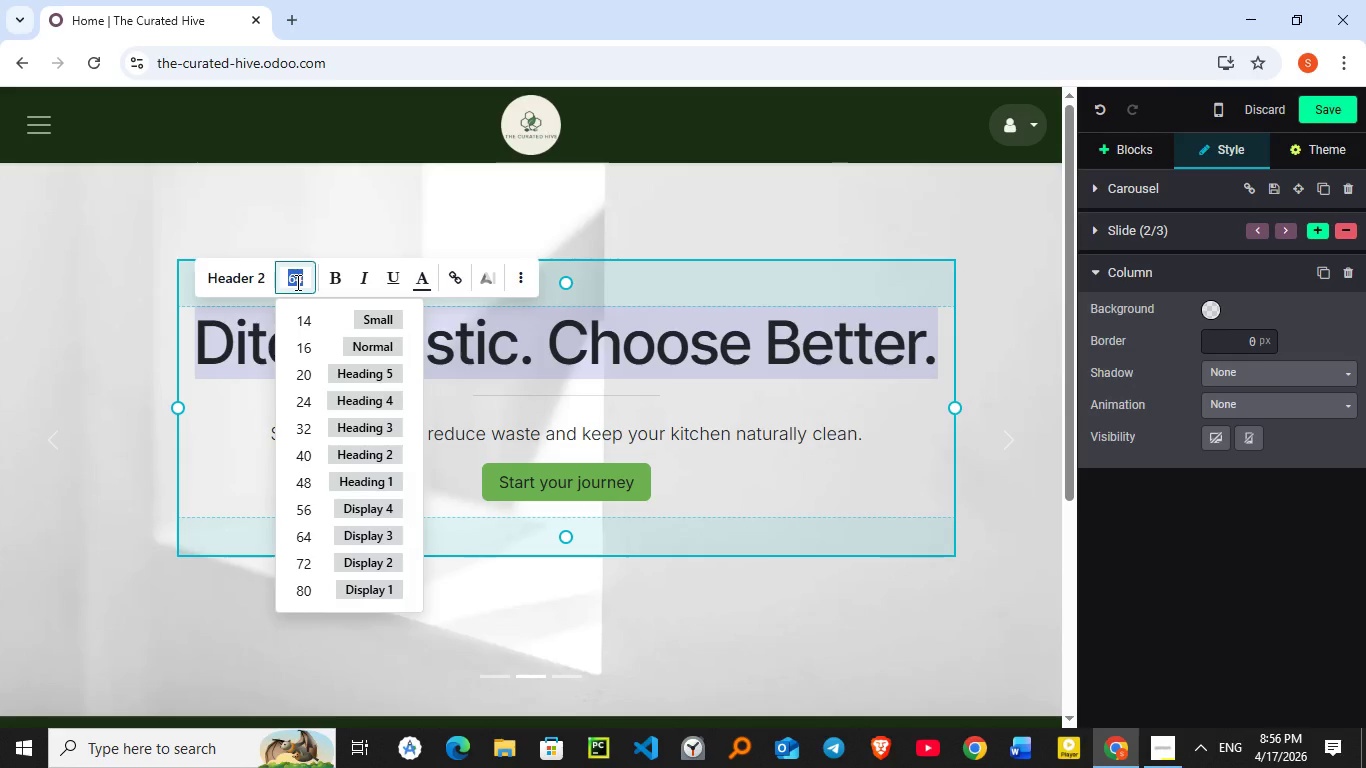 
key(Numpad4)
 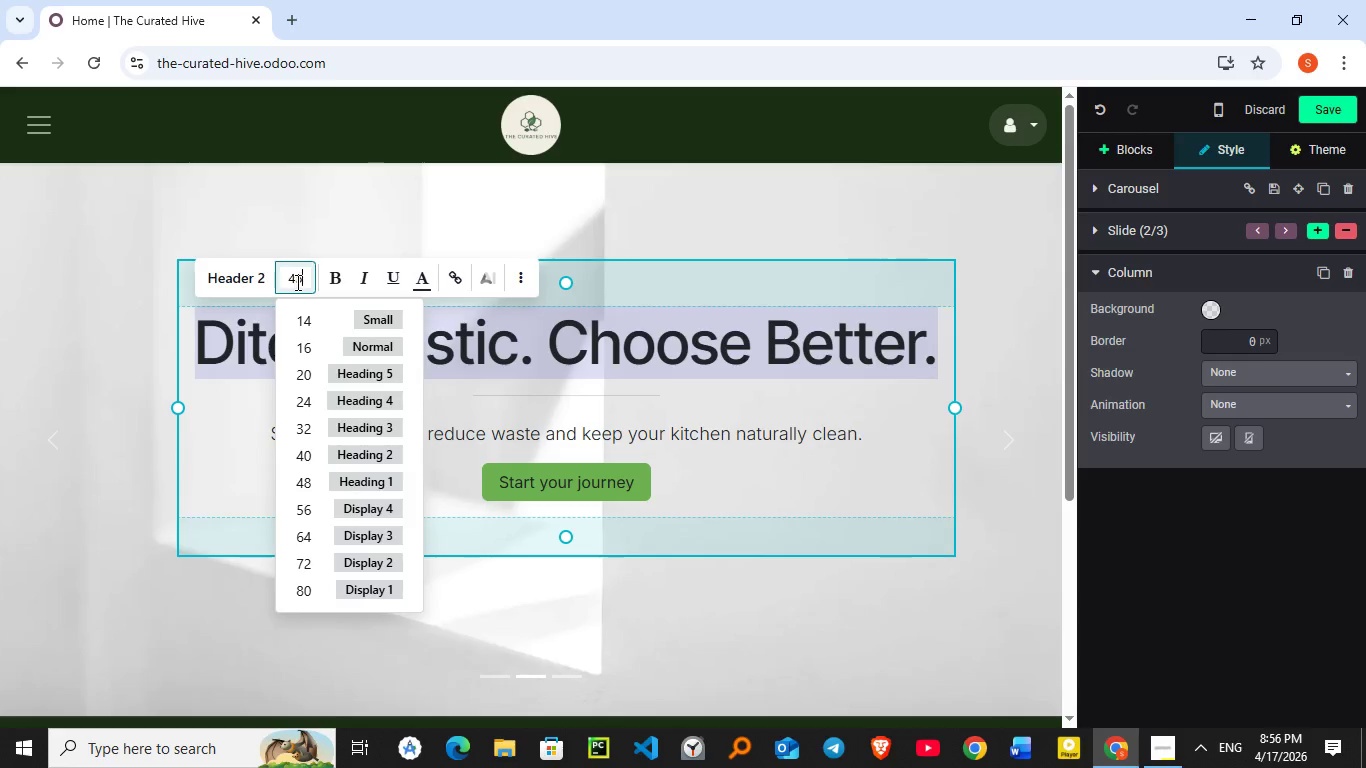 
key(Numpad5)
 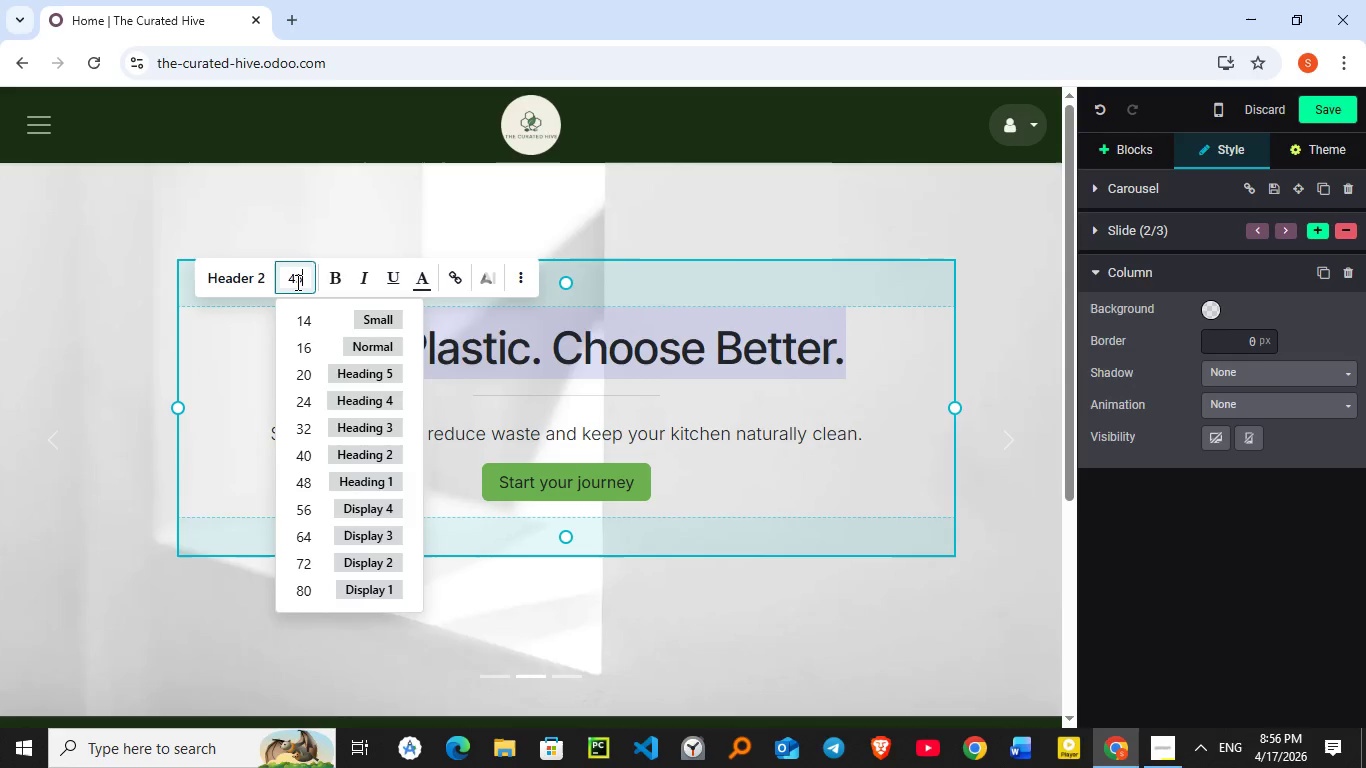 
wait(6.11)
 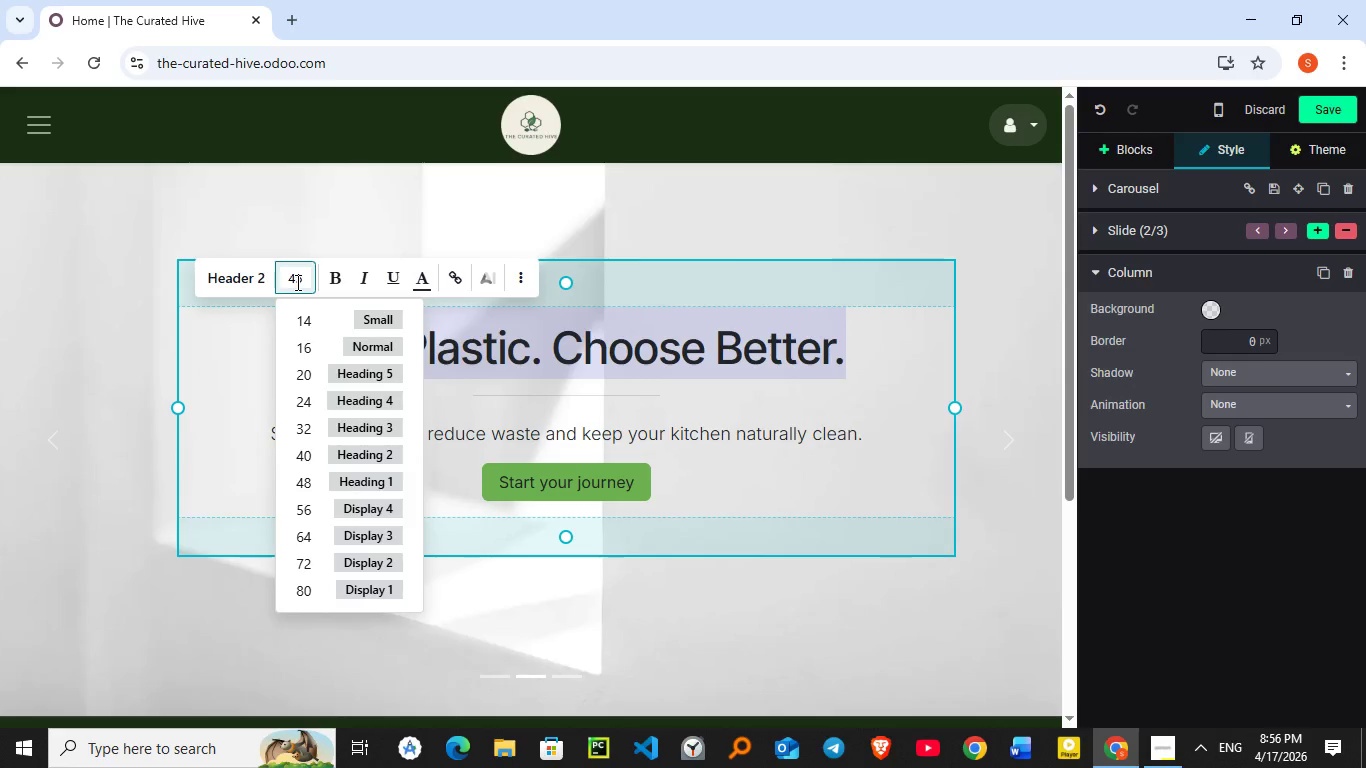 
key(Backspace)
 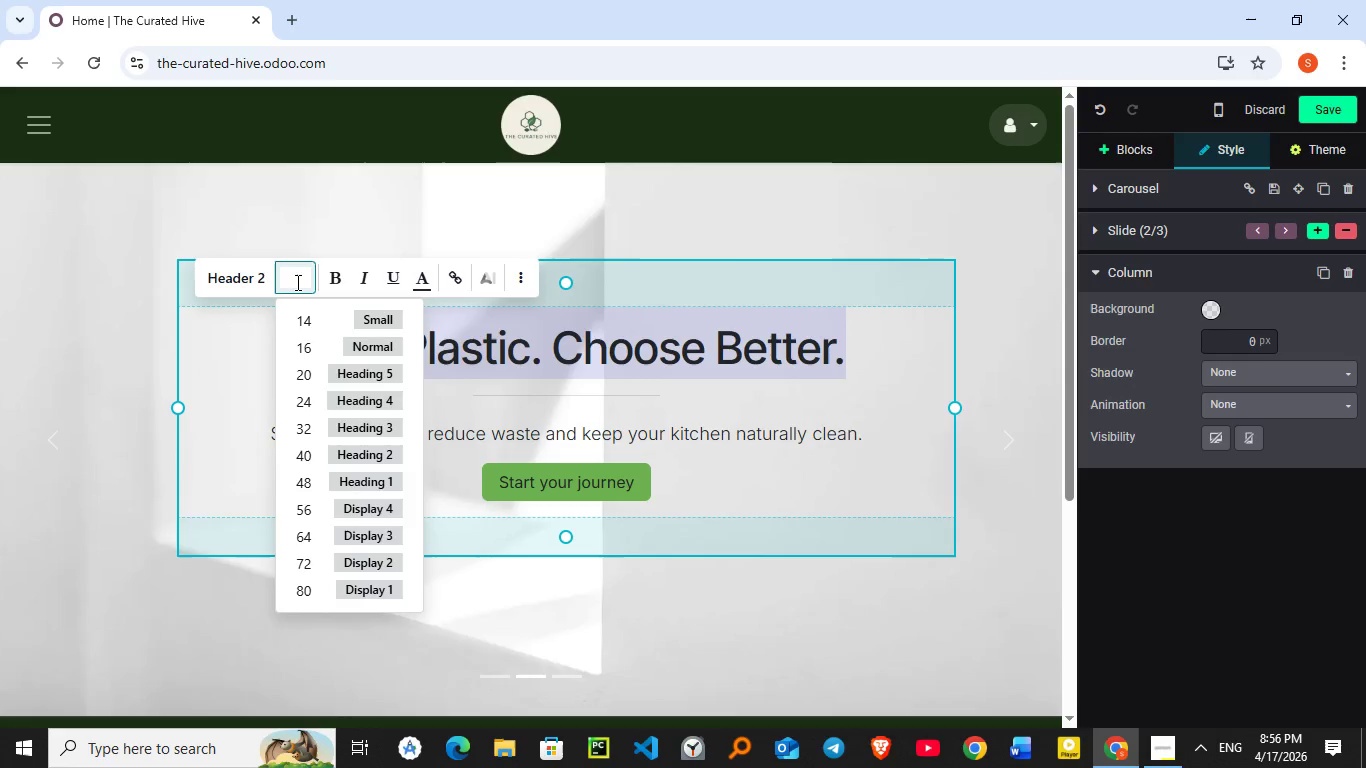 
key(Backspace)
 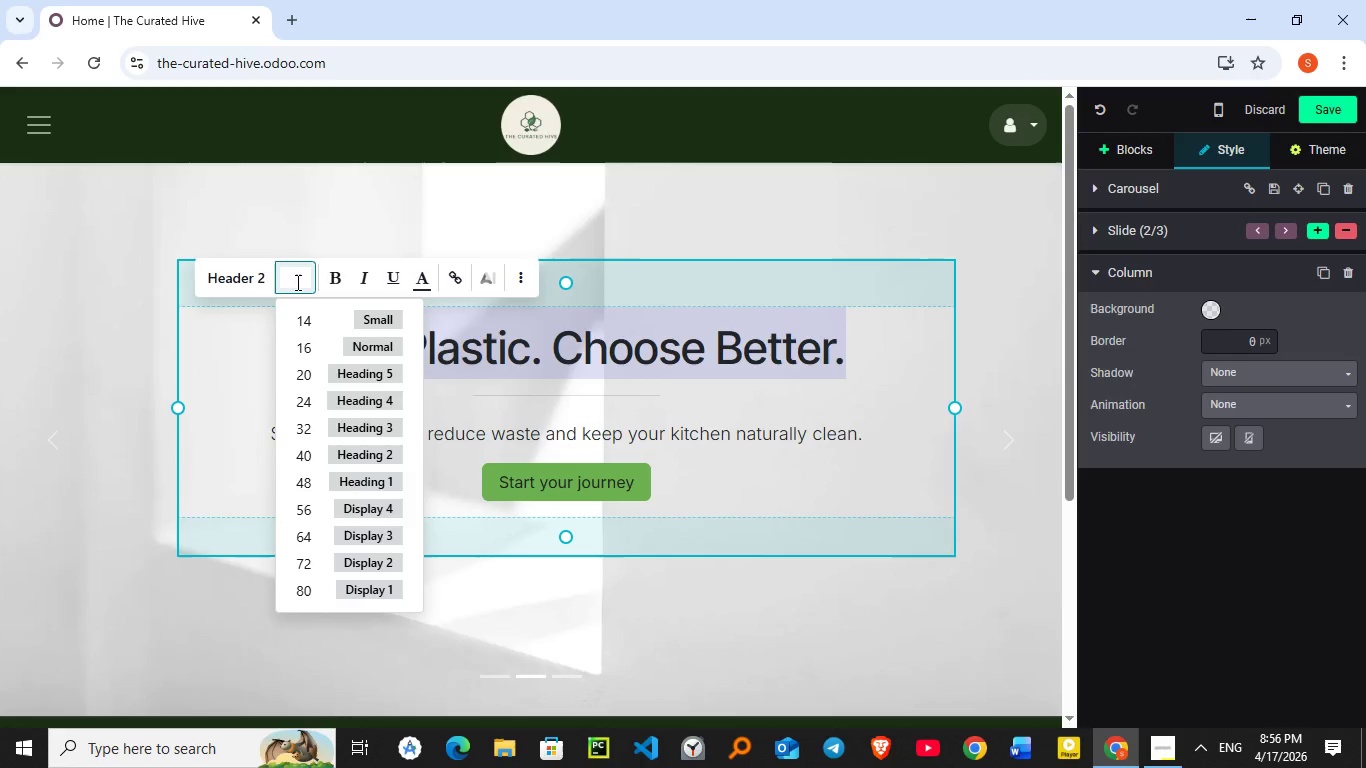 
key(Numpad5)
 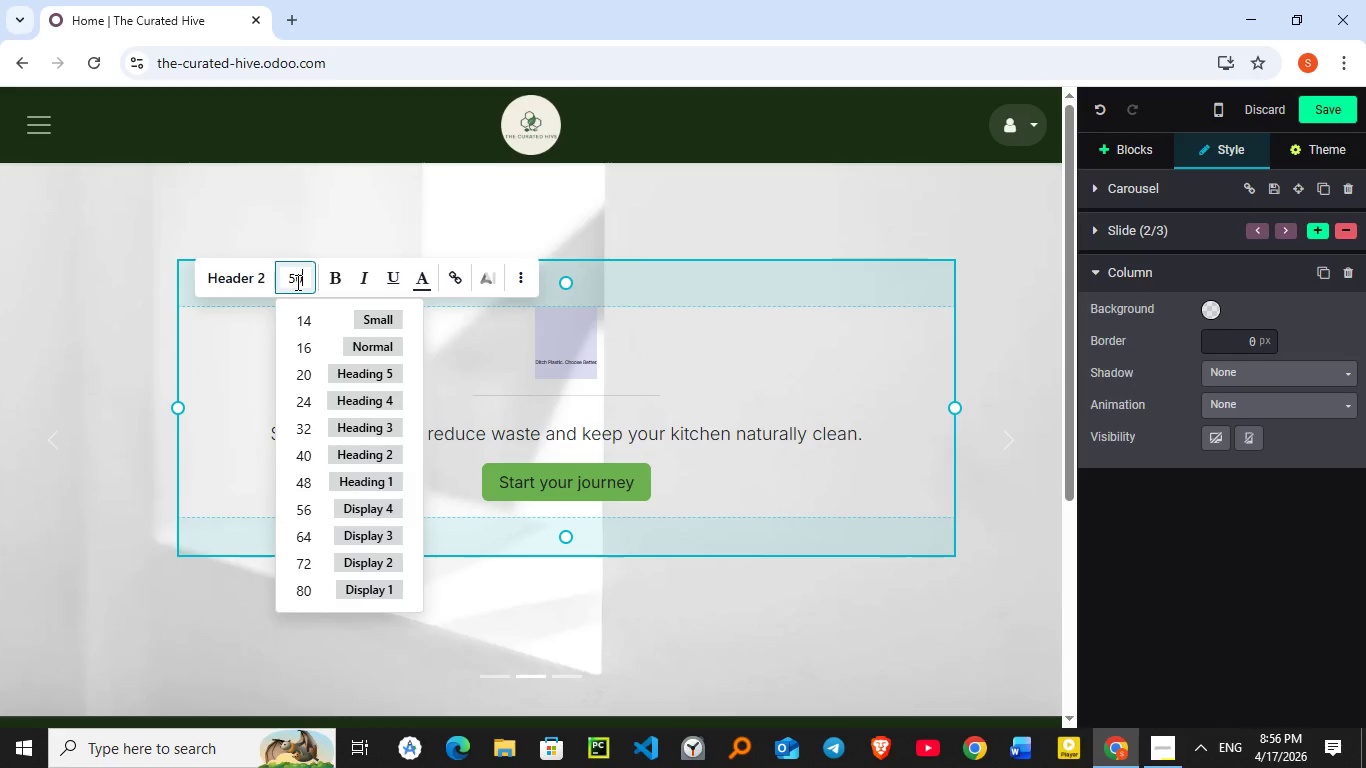 
key(Numpad0)
 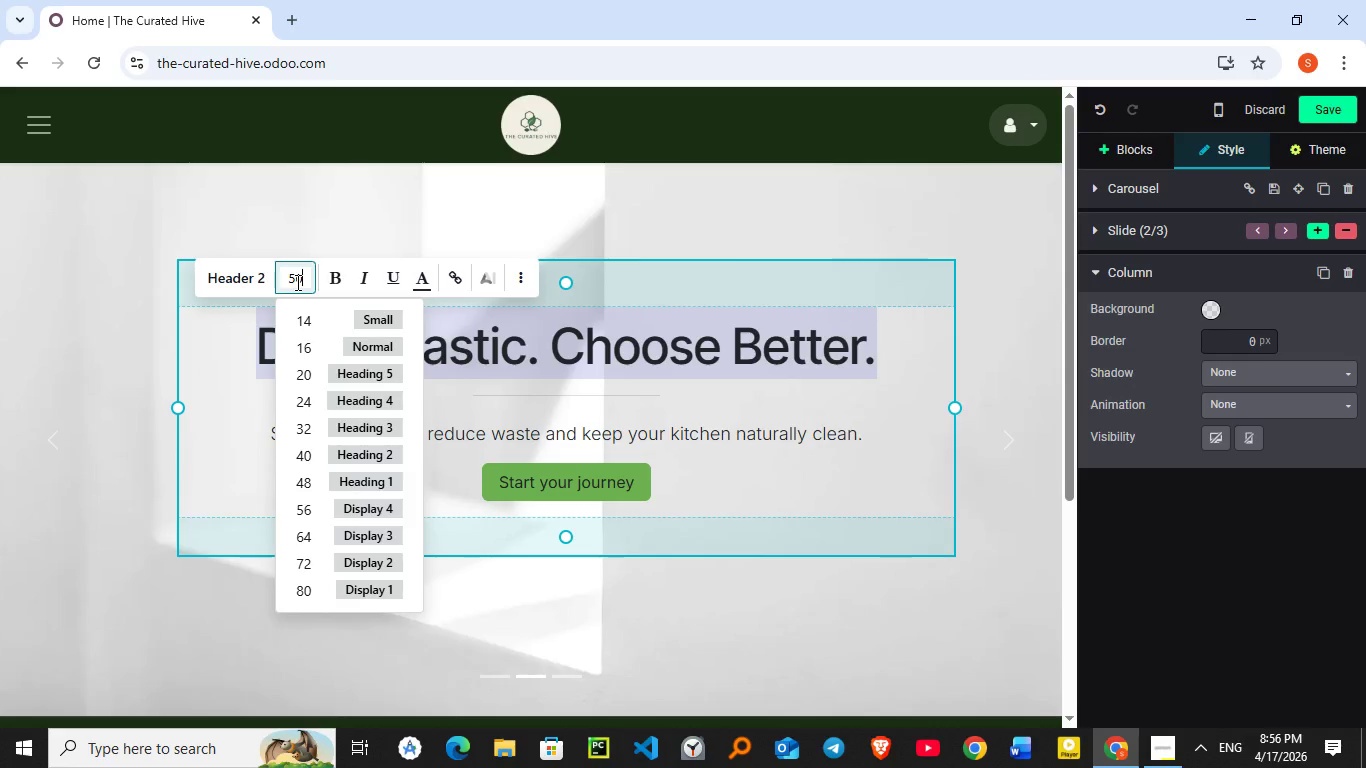 
key(Enter)
 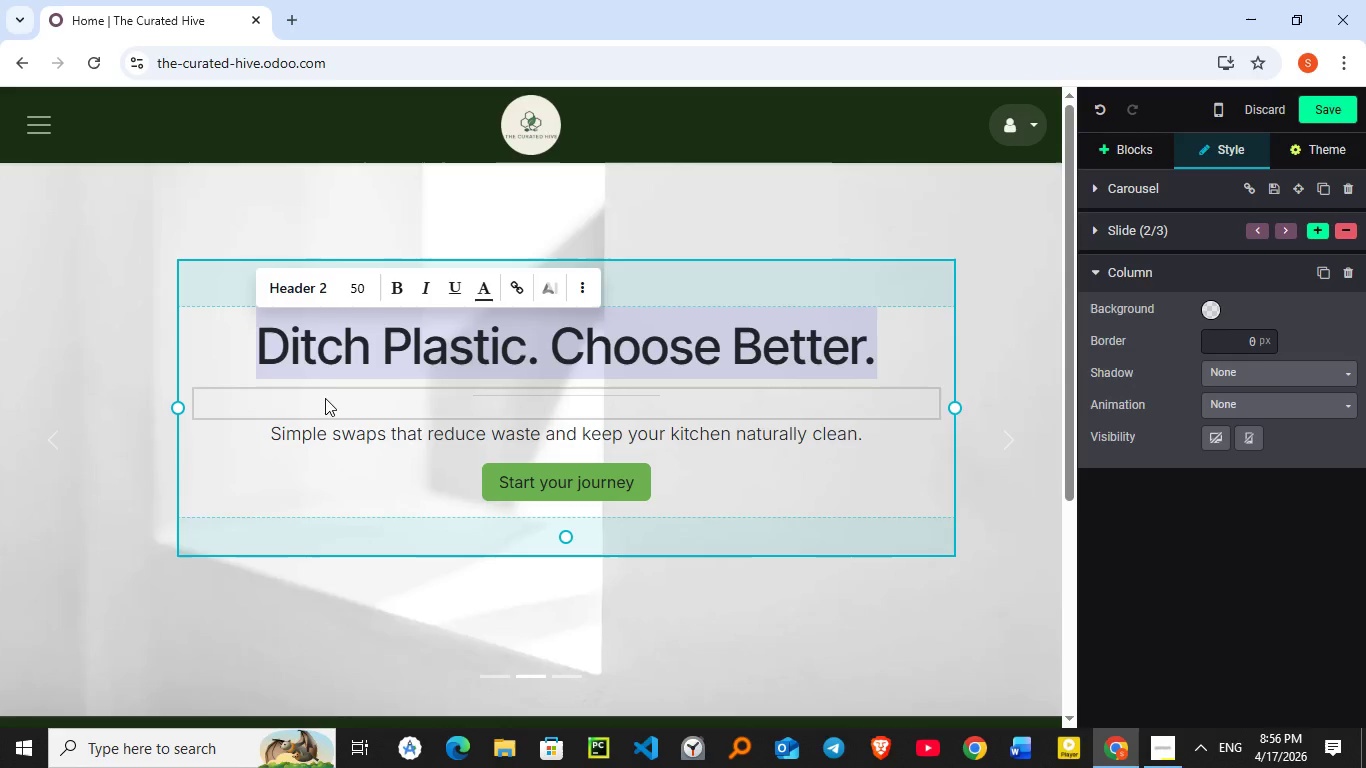 
left_click([329, 394])
 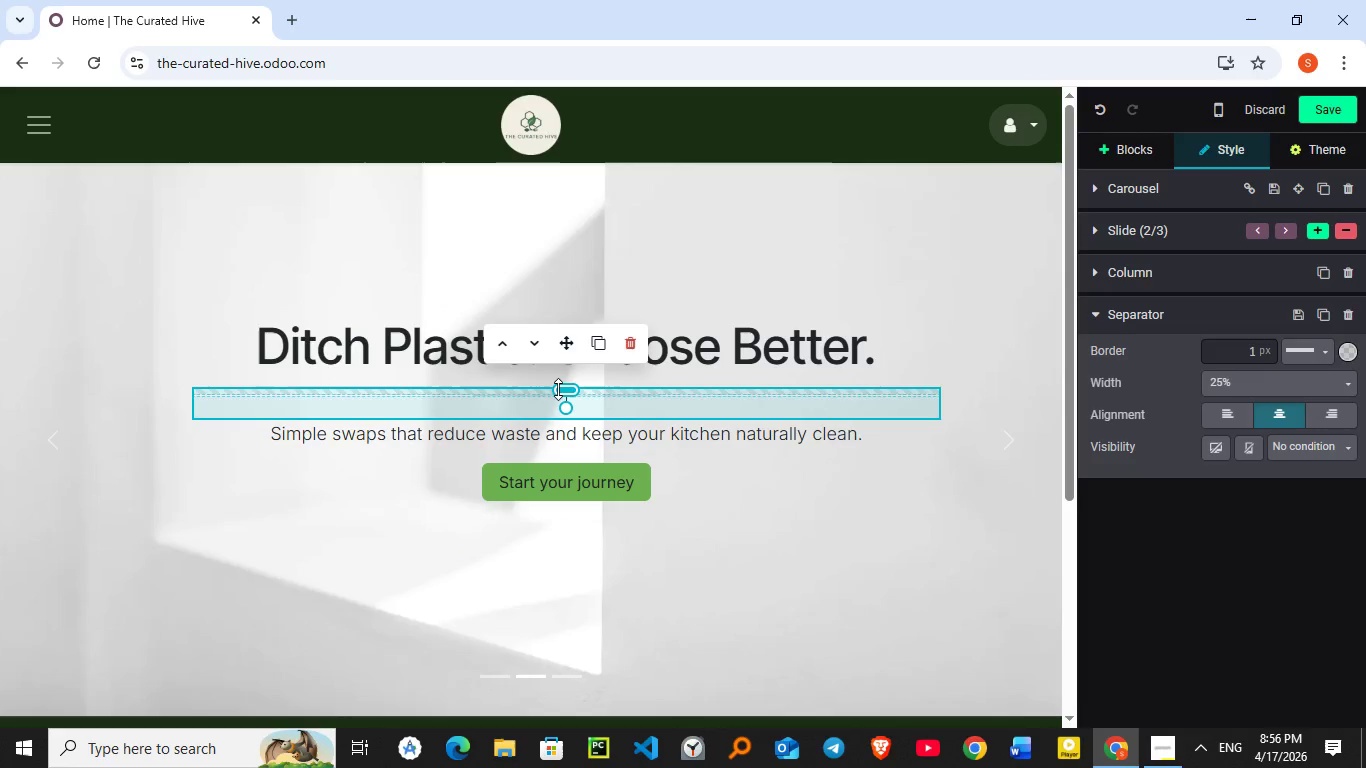 
left_click_drag(start_coordinate=[561, 388], to_coordinate=[579, 344])
 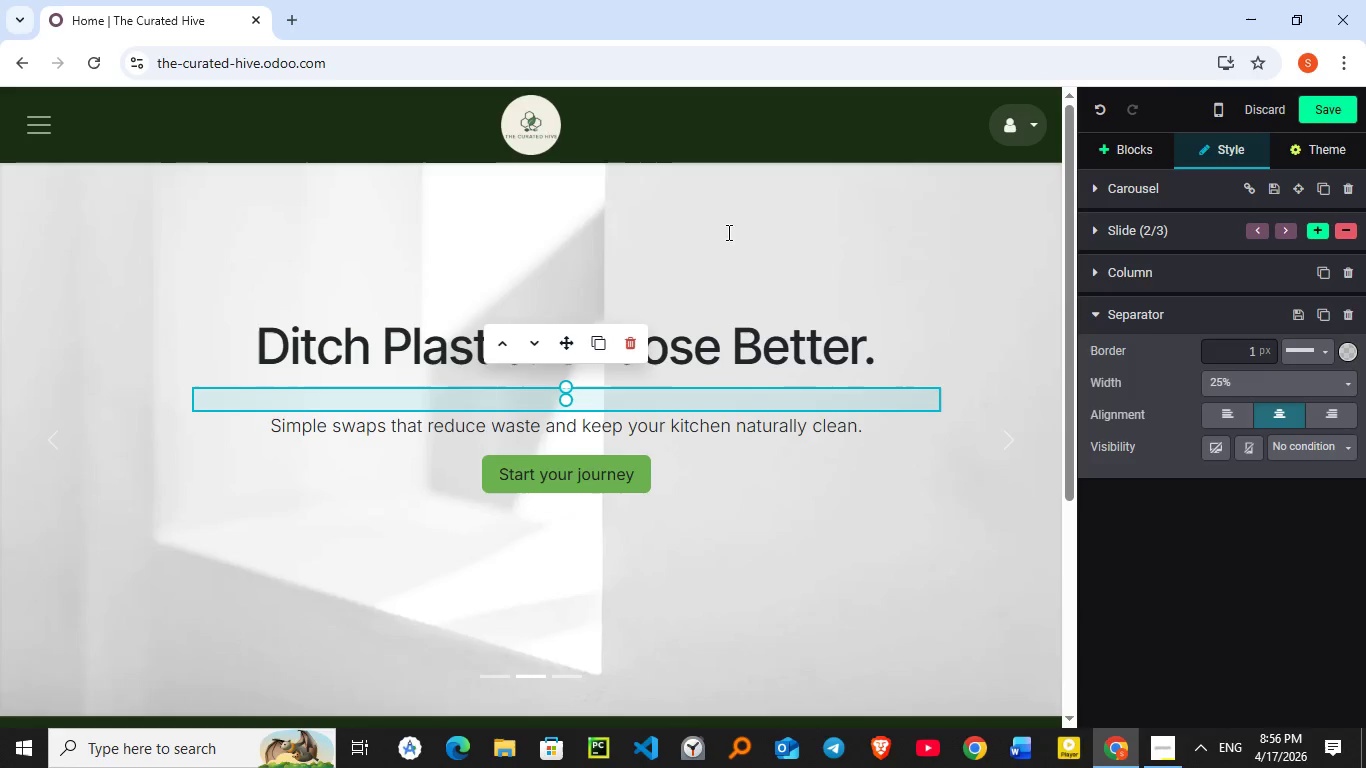 
left_click([720, 215])
 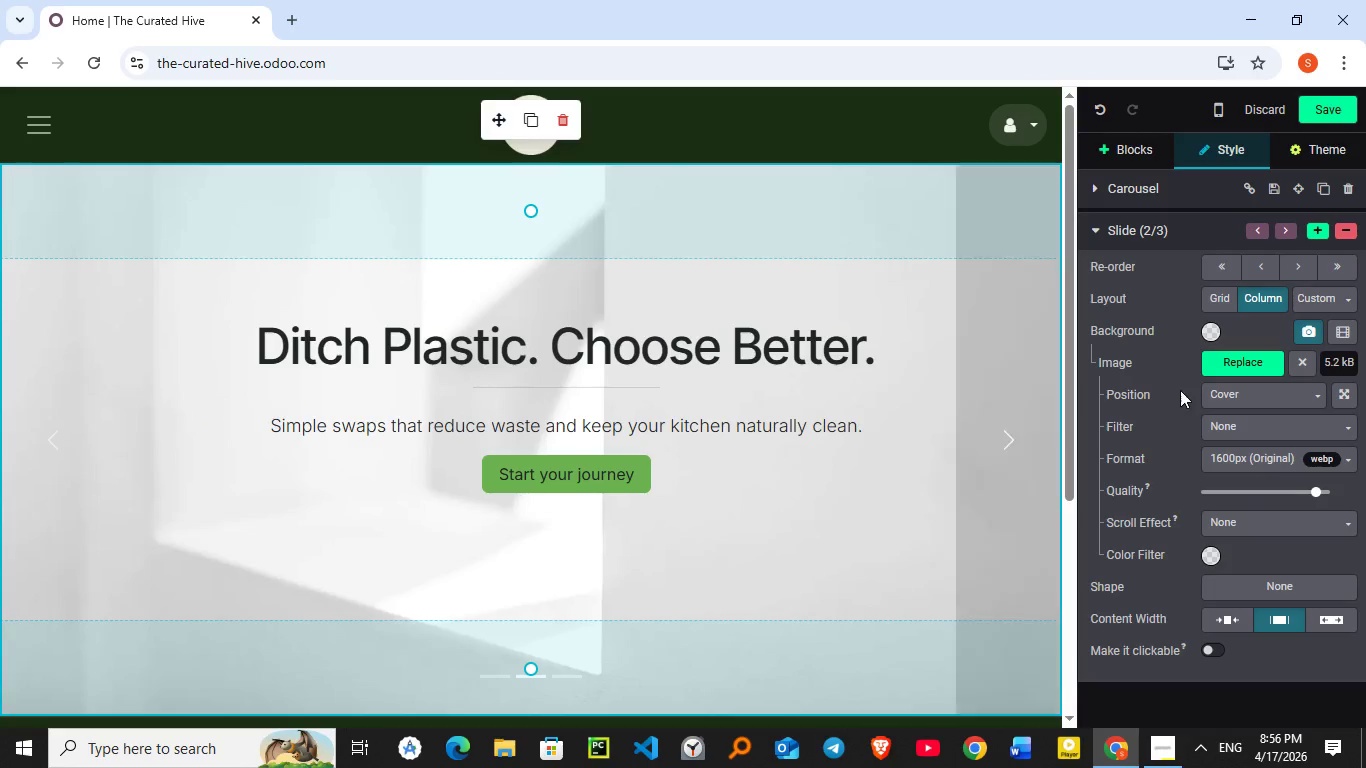 
left_click([1224, 364])
 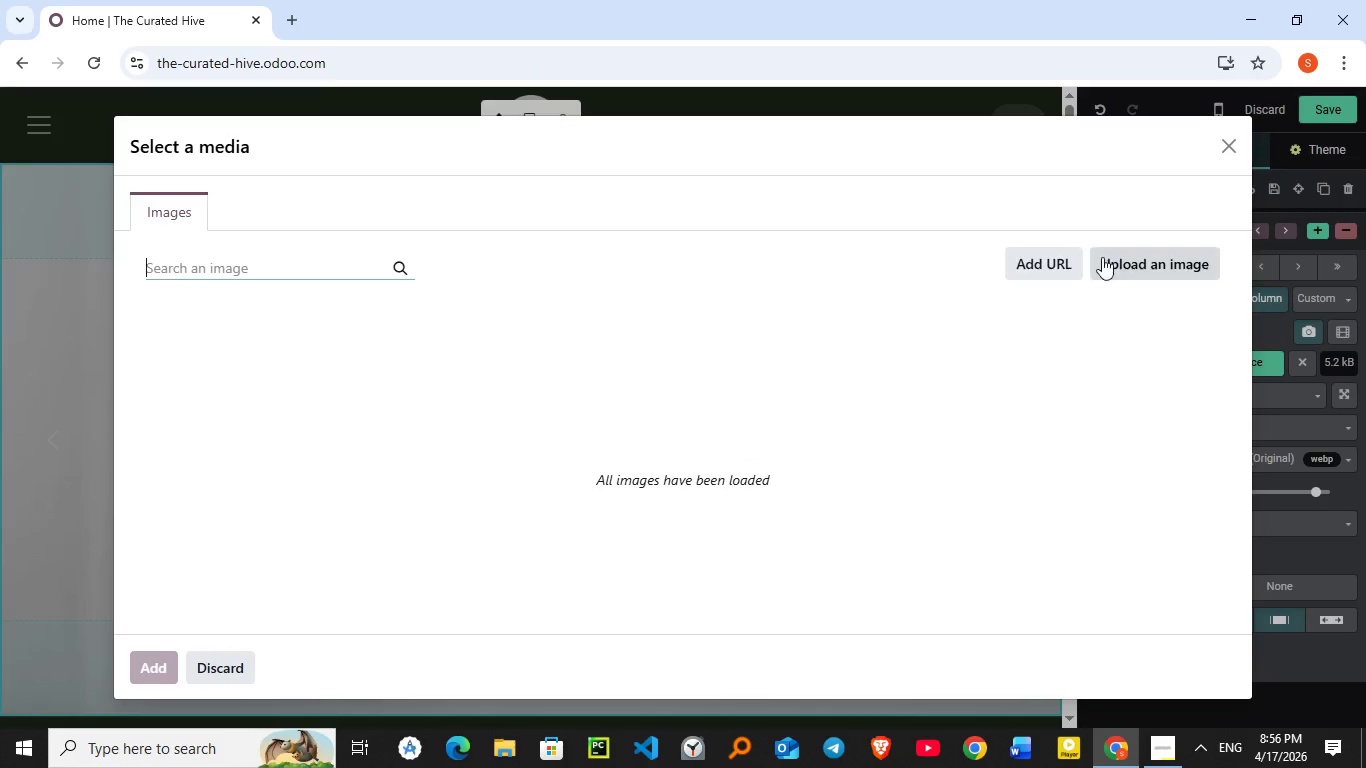 
left_click([1143, 266])
 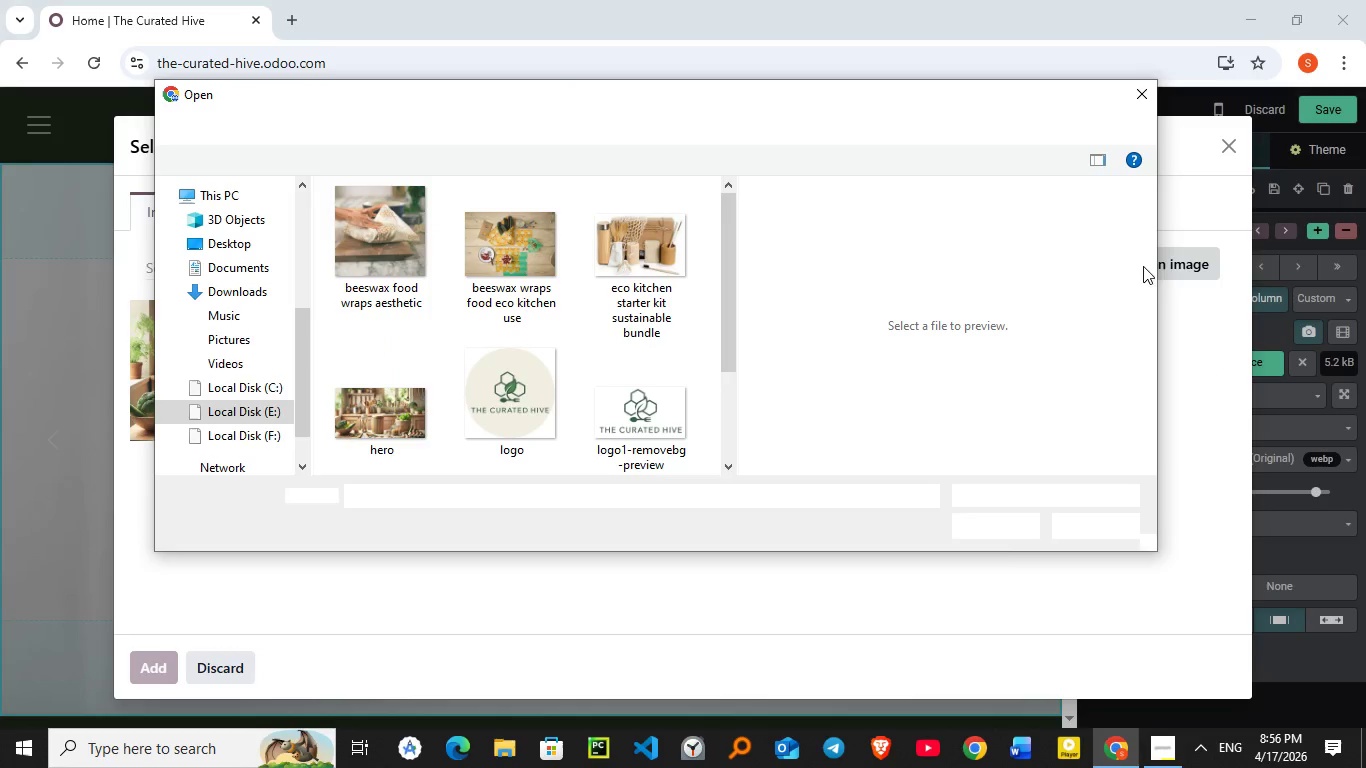 
mouse_move([602, 273])
 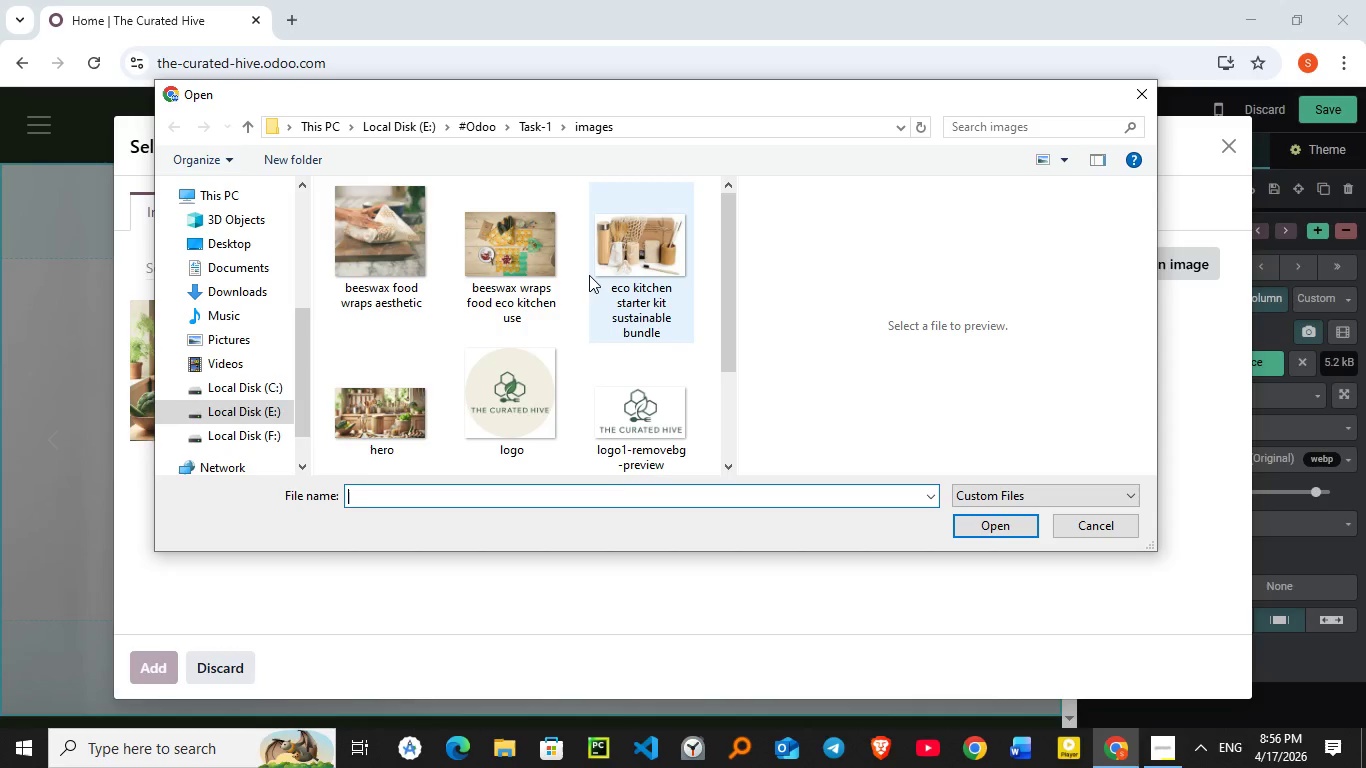 
scroll: coordinate [589, 275], scroll_direction: down, amount: 4.0
 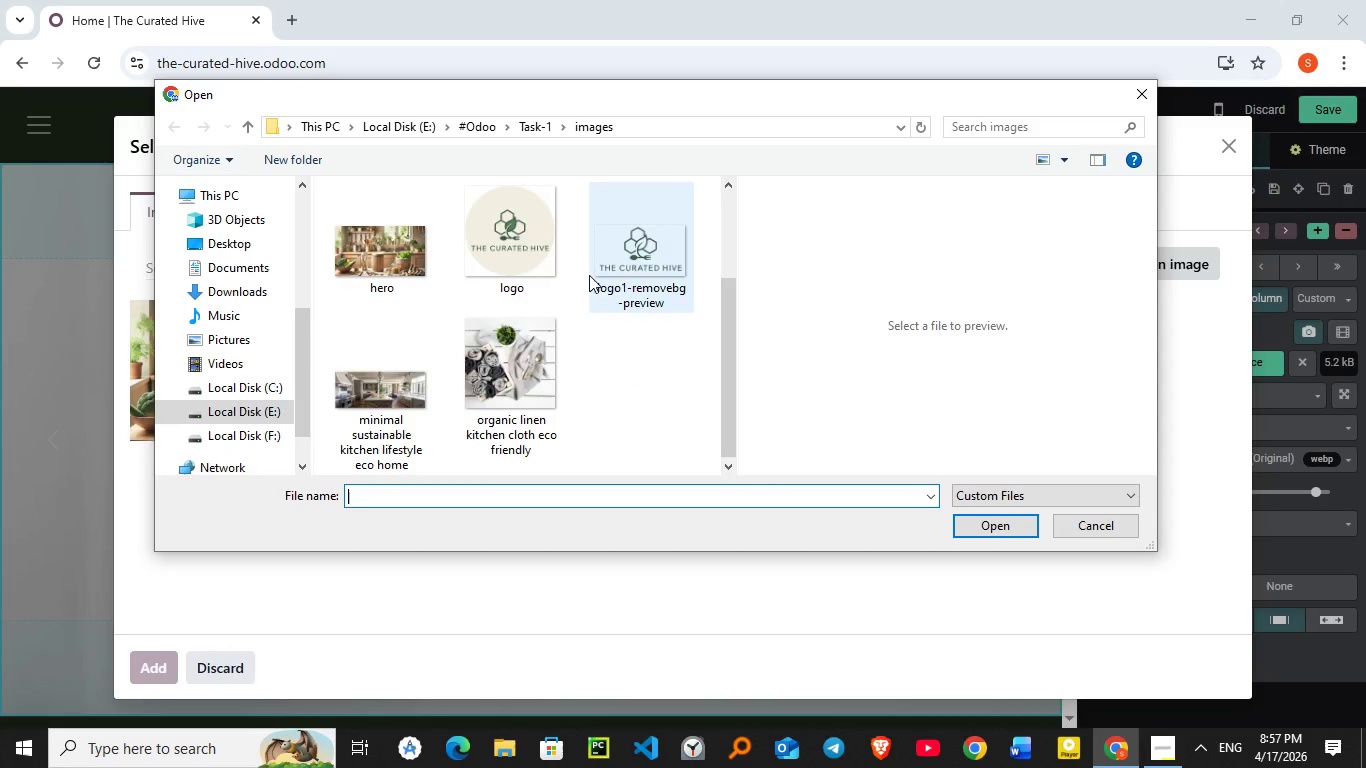 
scroll: coordinate [589, 275], scroll_direction: up, amount: 3.0
 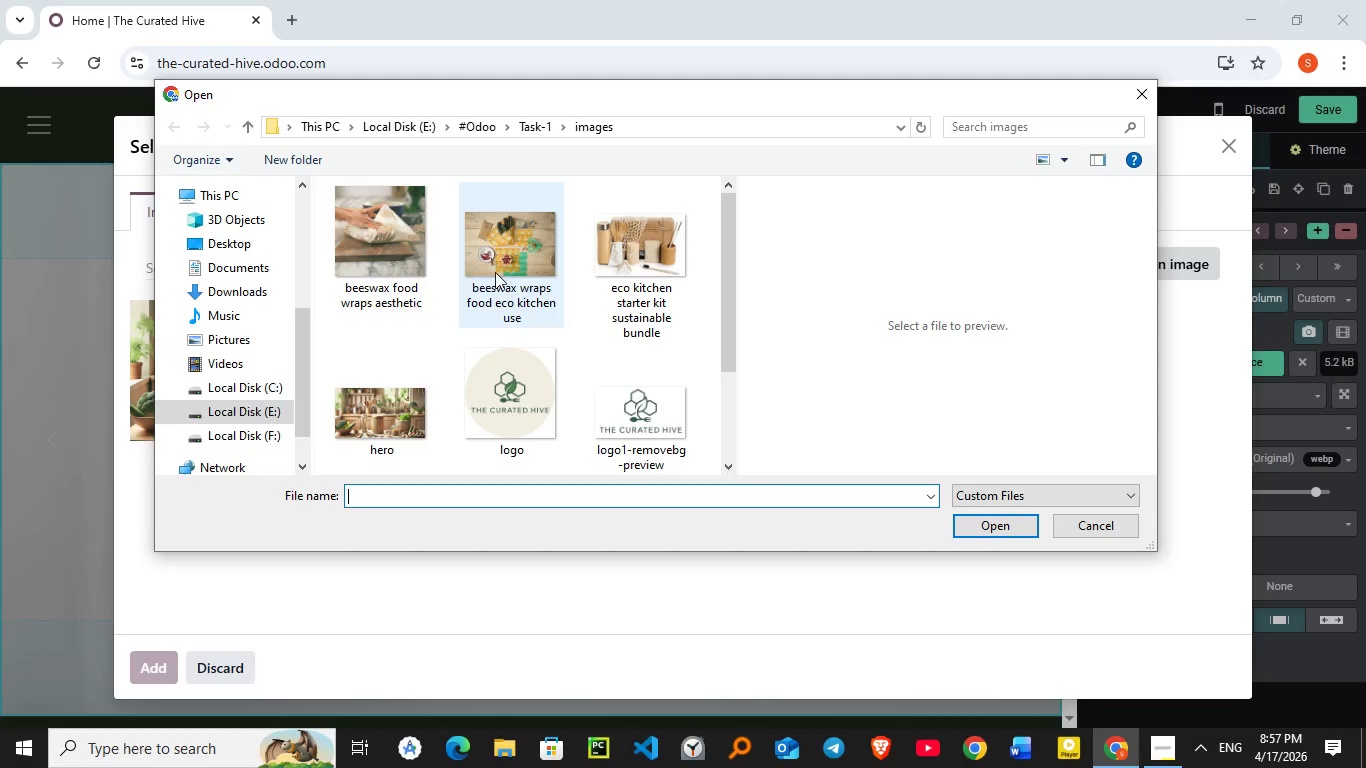 
left_click([496, 271])
 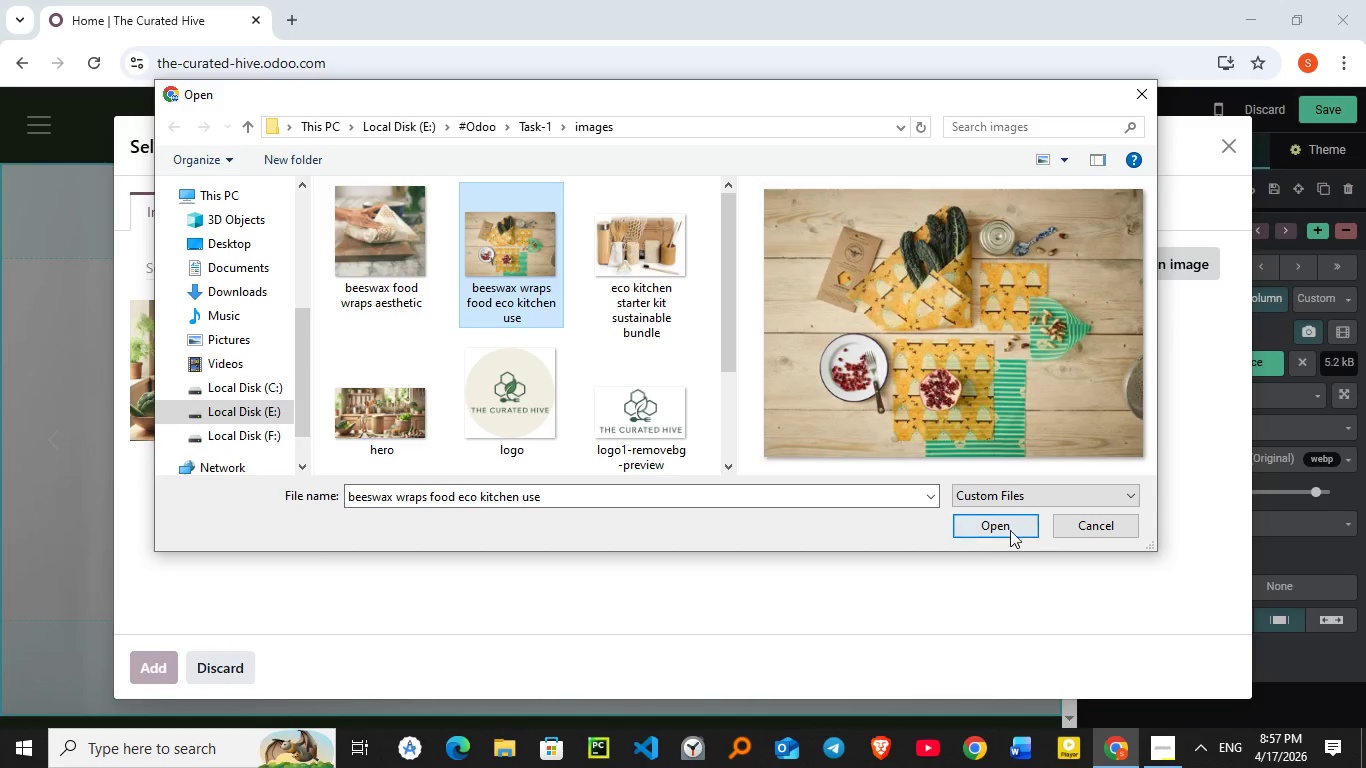 
left_click([1005, 528])
 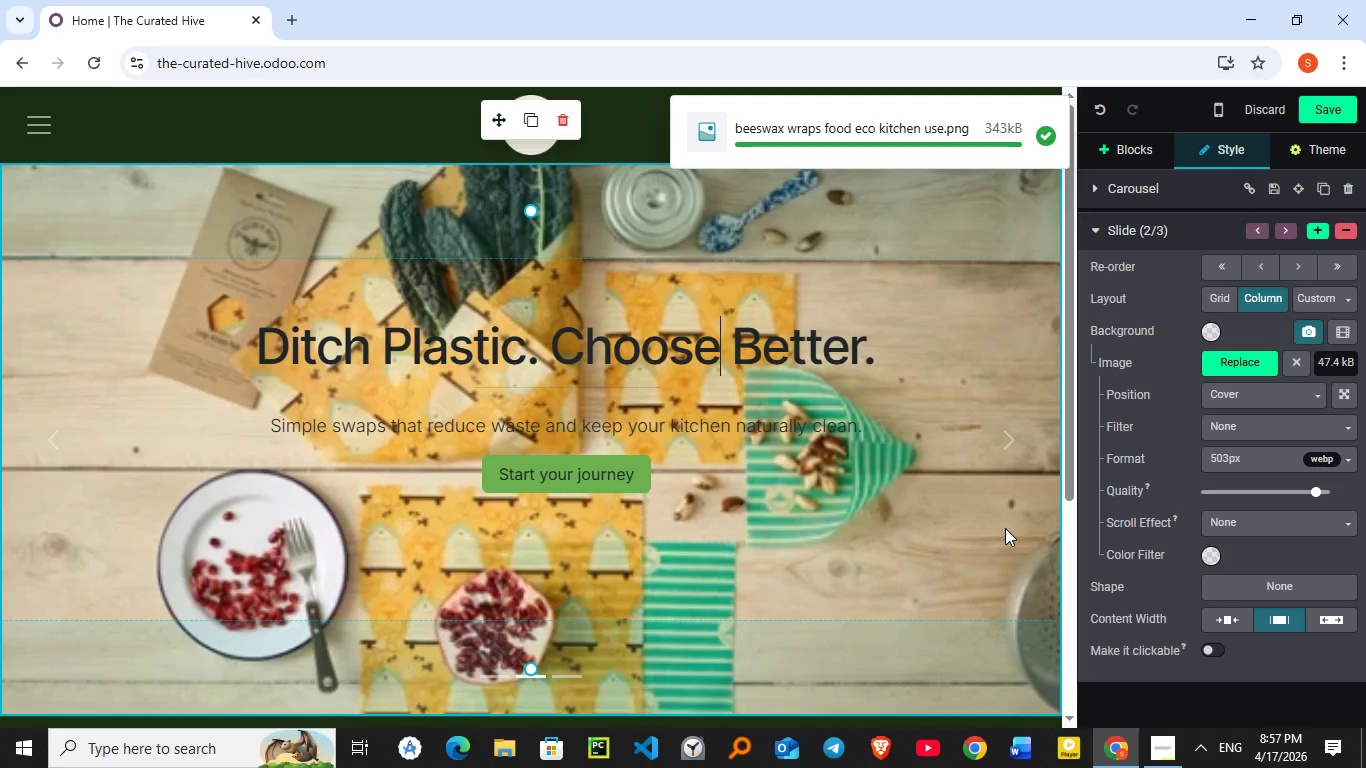 
wait(9.76)
 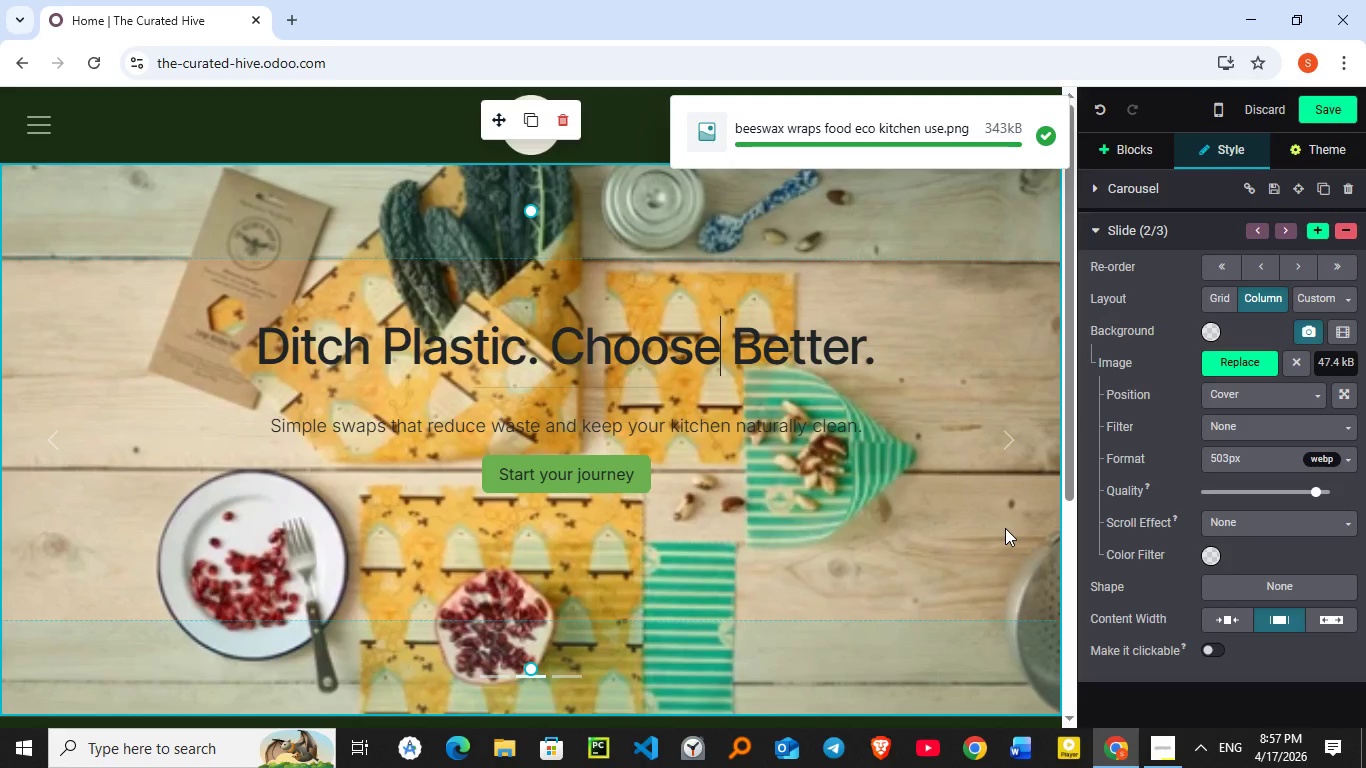 
left_click([1288, 430])
 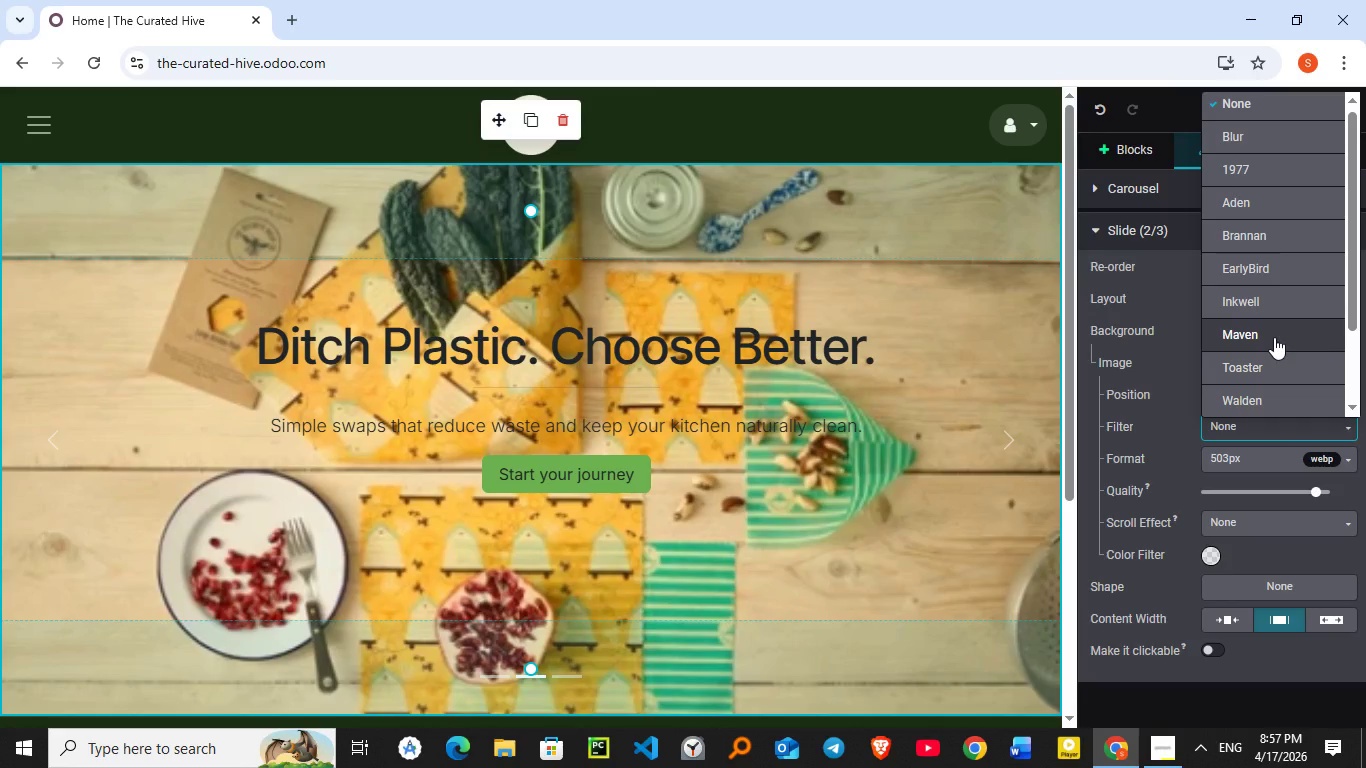 
left_click([1274, 337])
 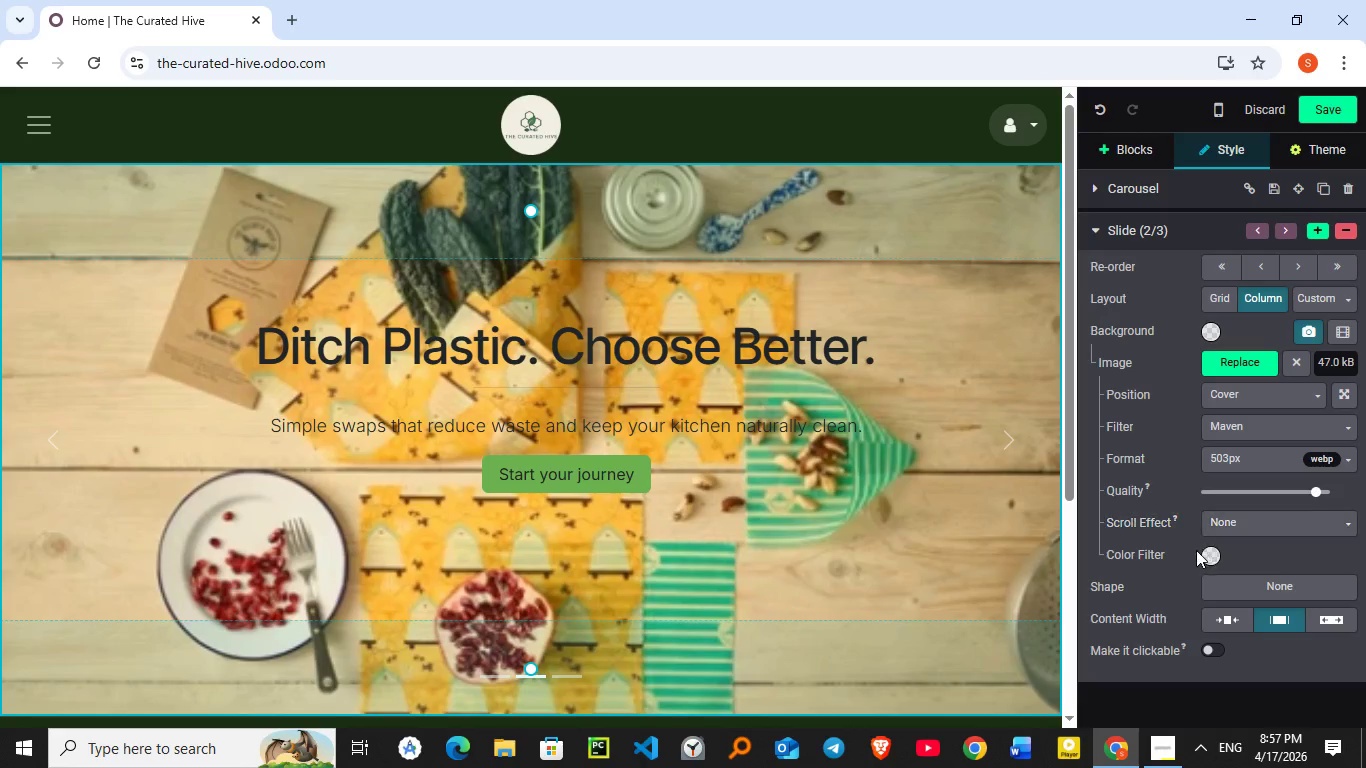 
left_click([1206, 559])
 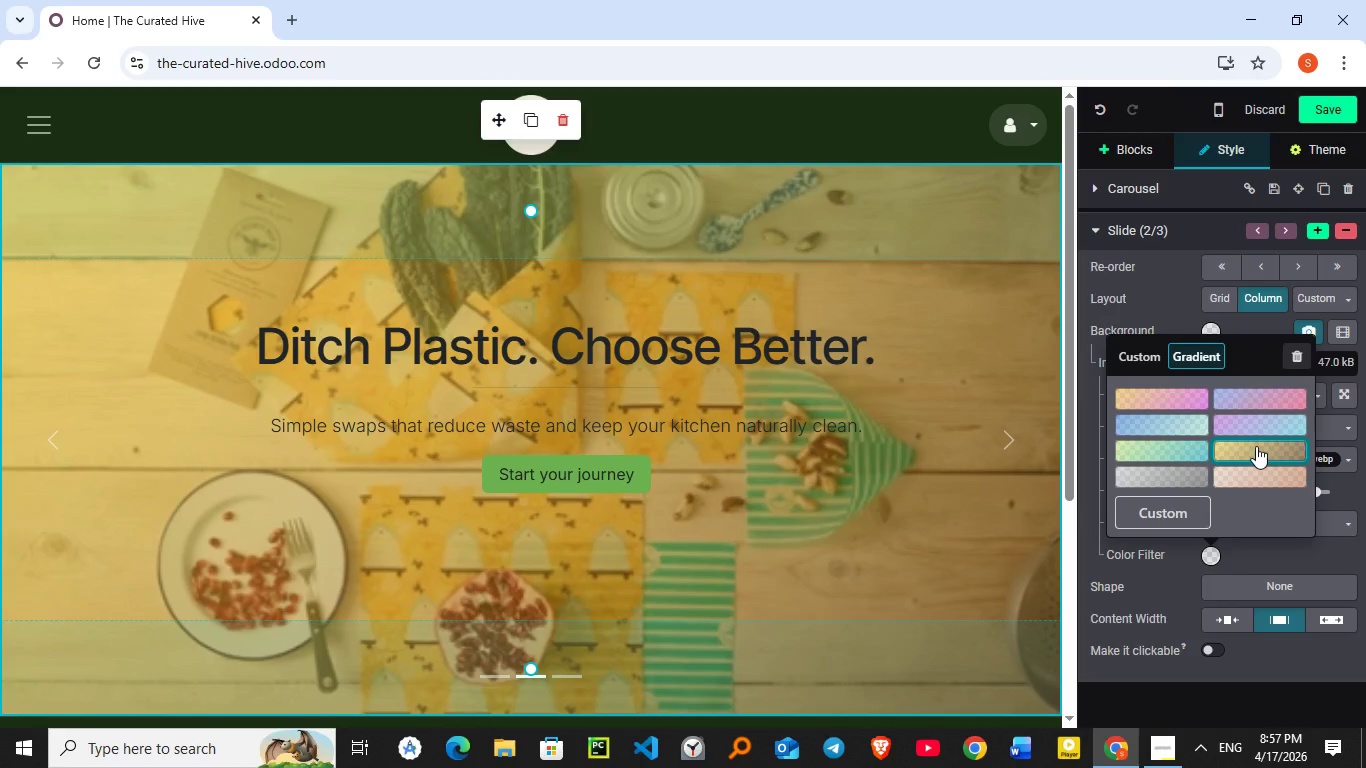 
left_click([1256, 446])
 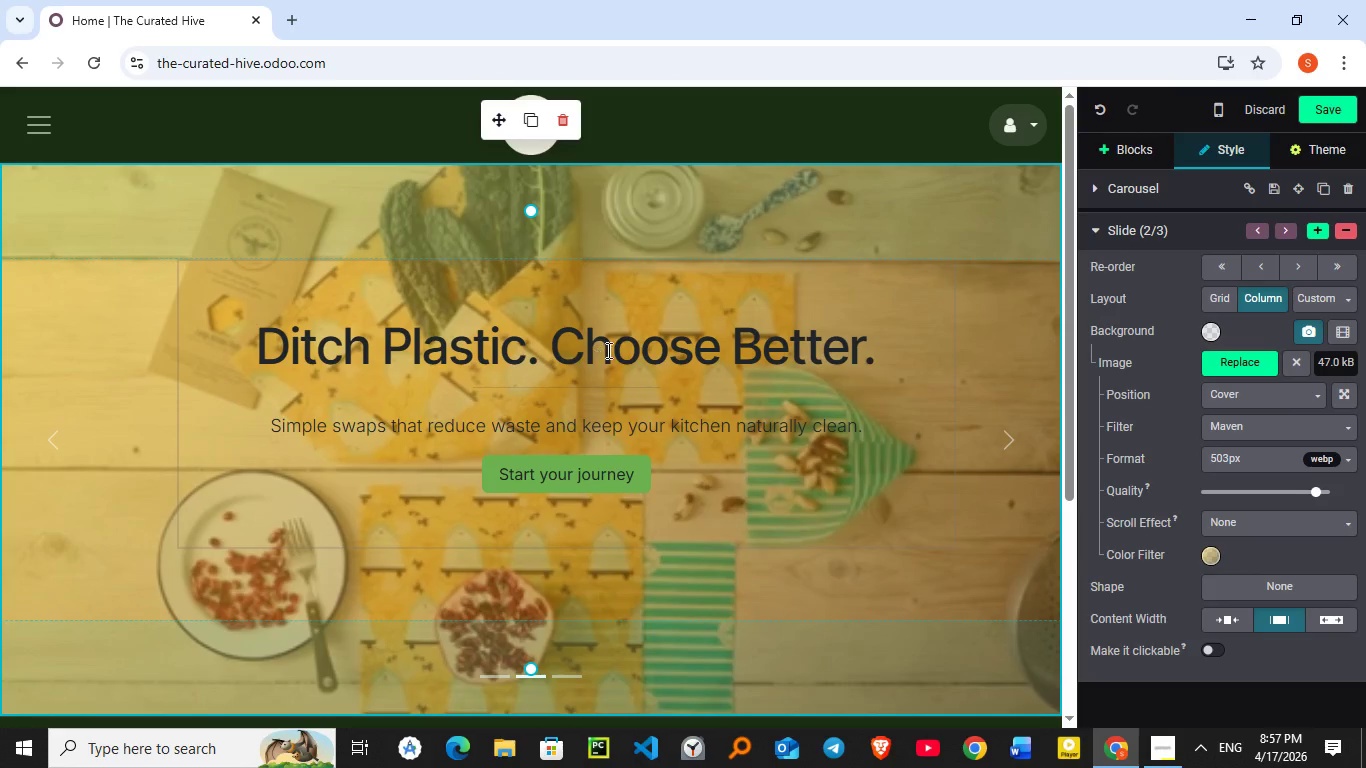 
left_click([614, 348])
 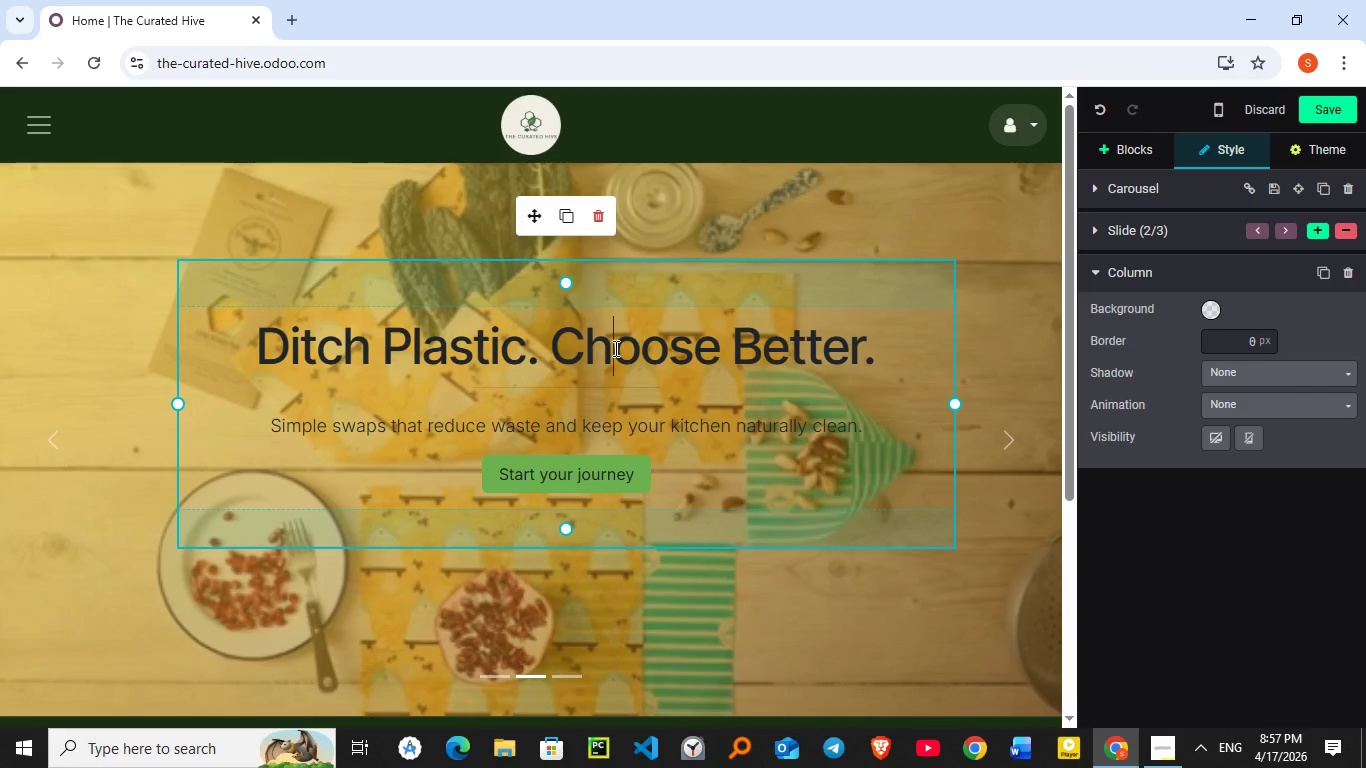 
double_click([614, 348])
 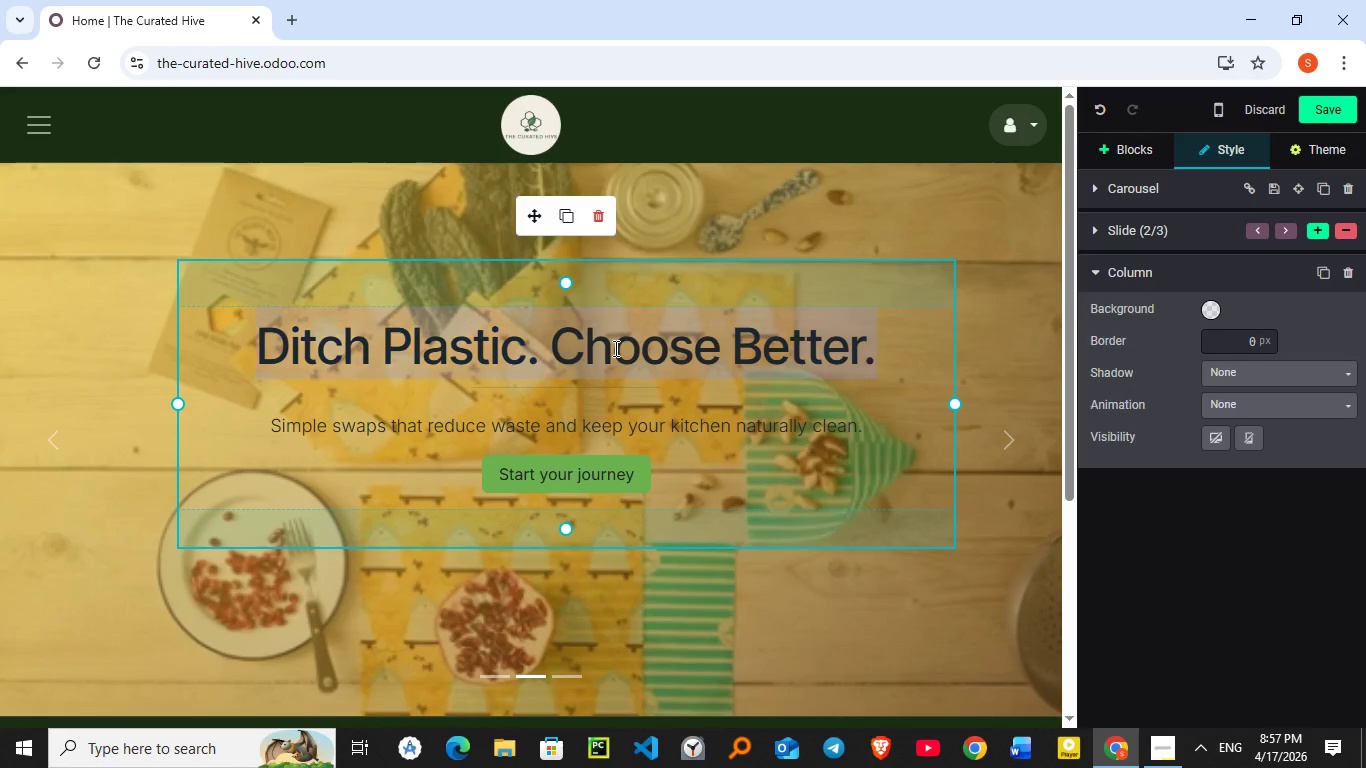 
triple_click([614, 348])
 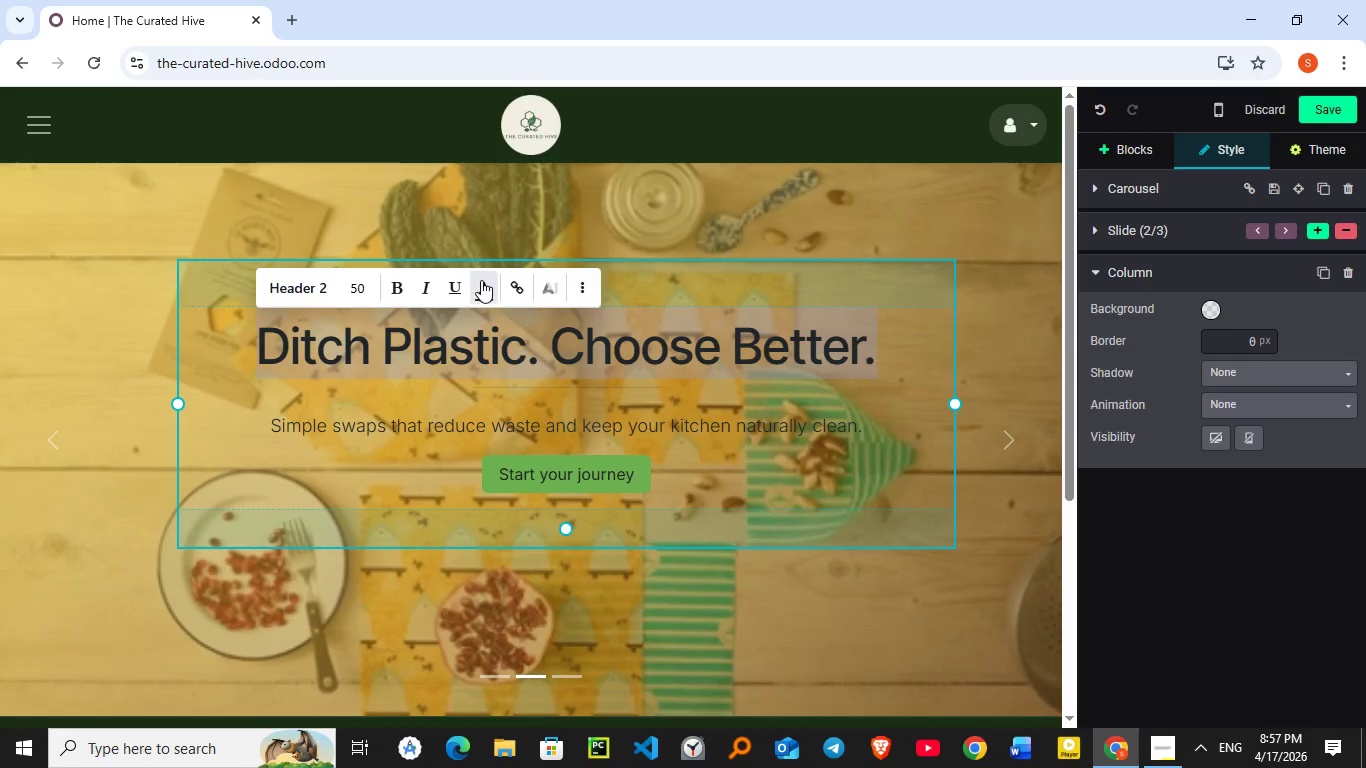 
left_click([487, 281])
 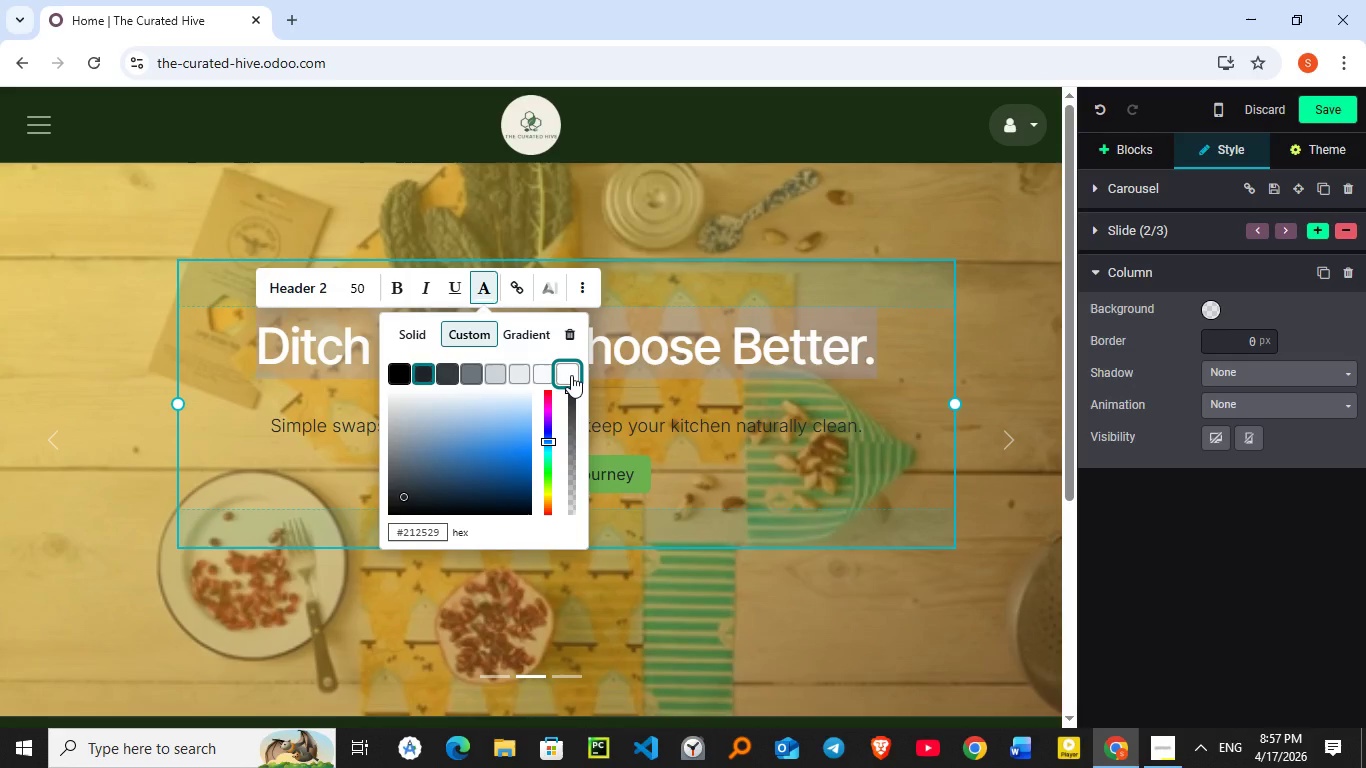 
left_click([571, 375])
 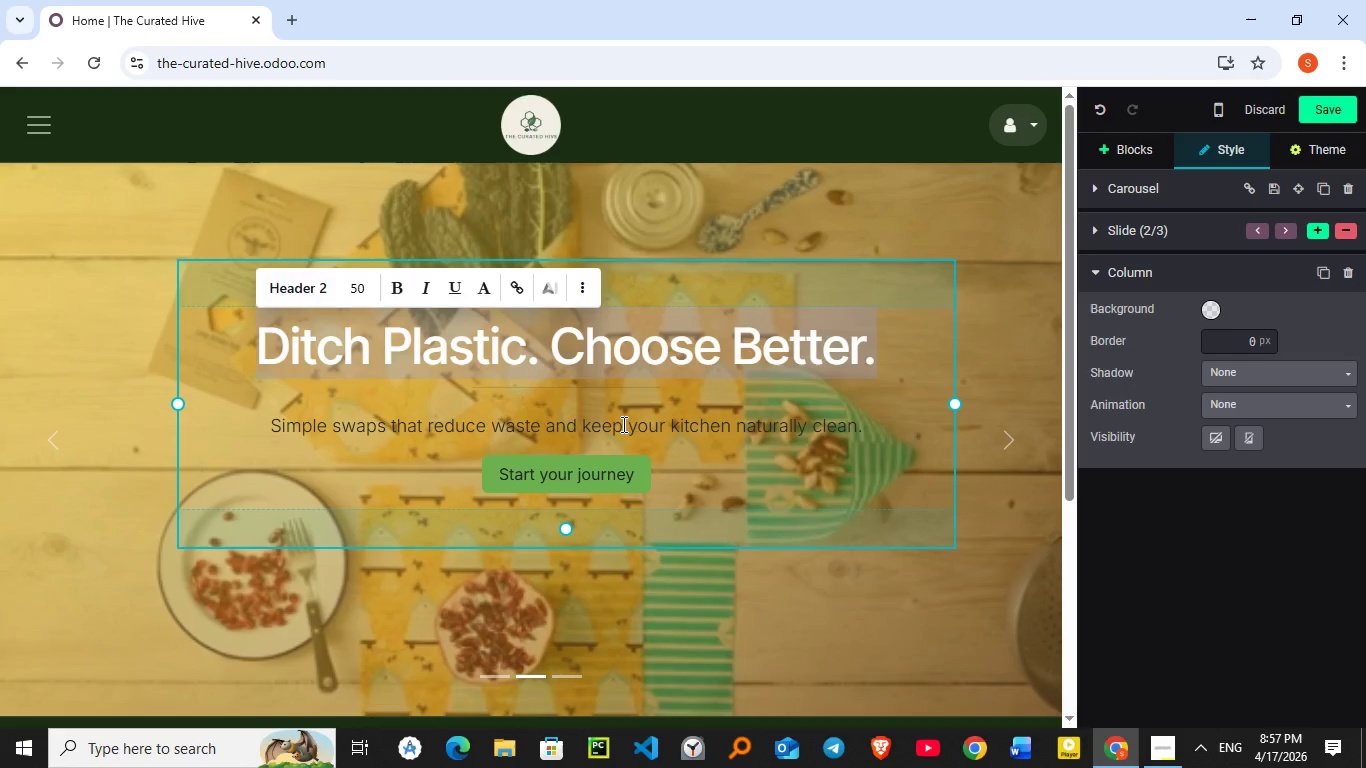 
double_click([623, 422])
 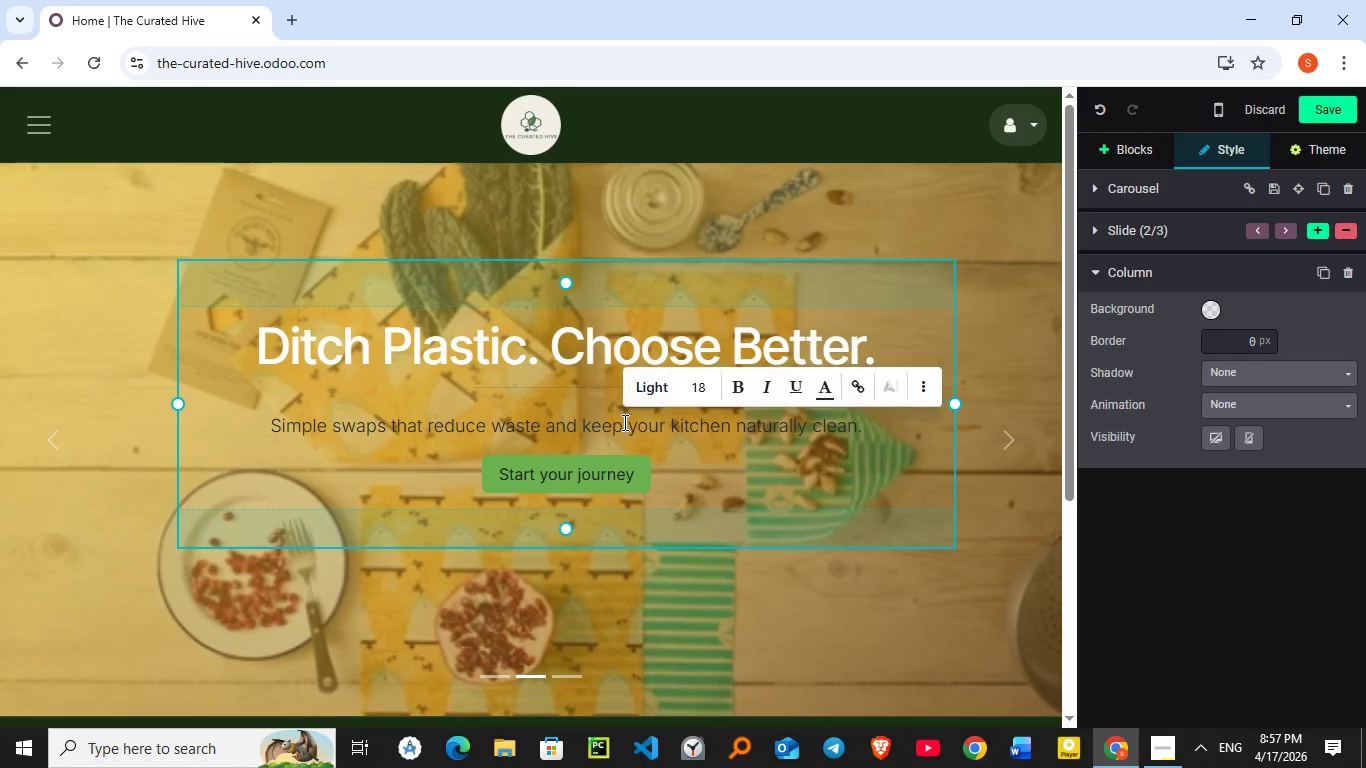 
triple_click([623, 422])
 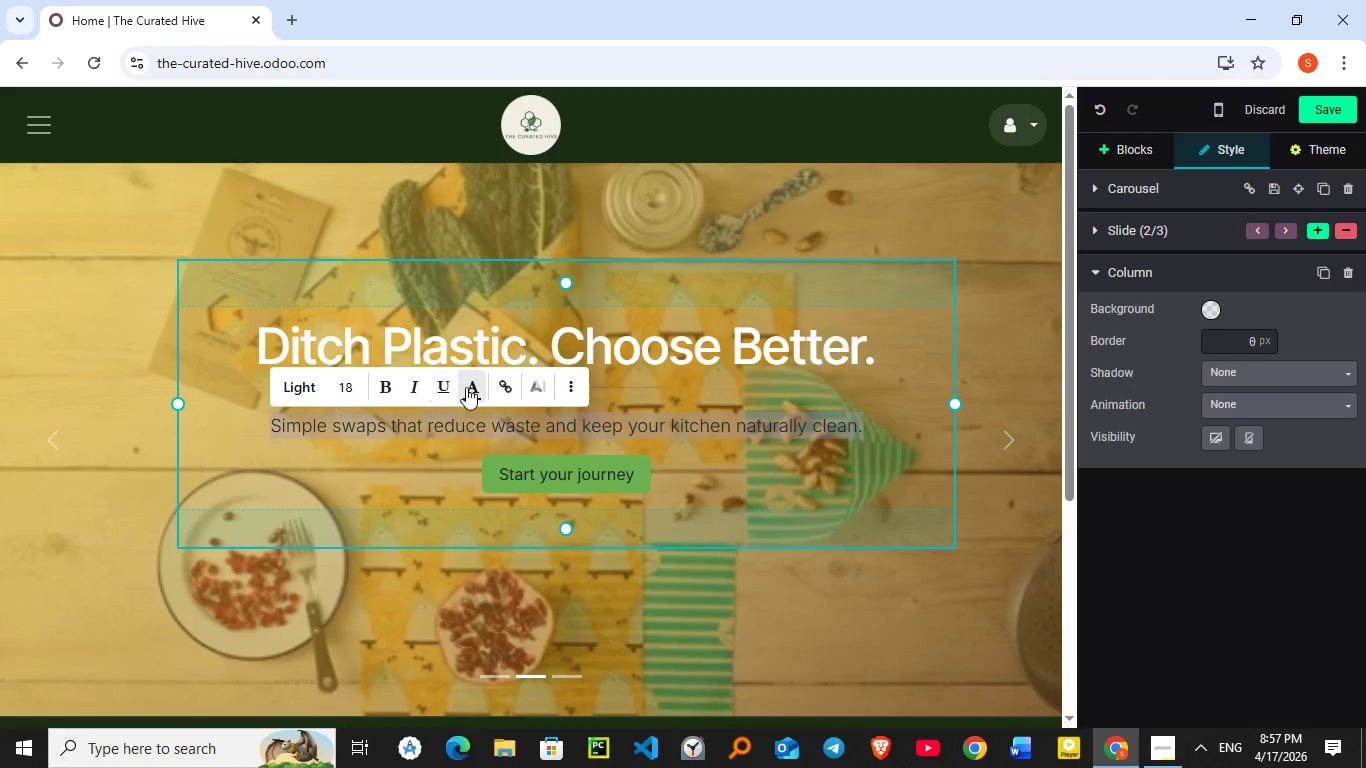 
left_click([467, 387])
 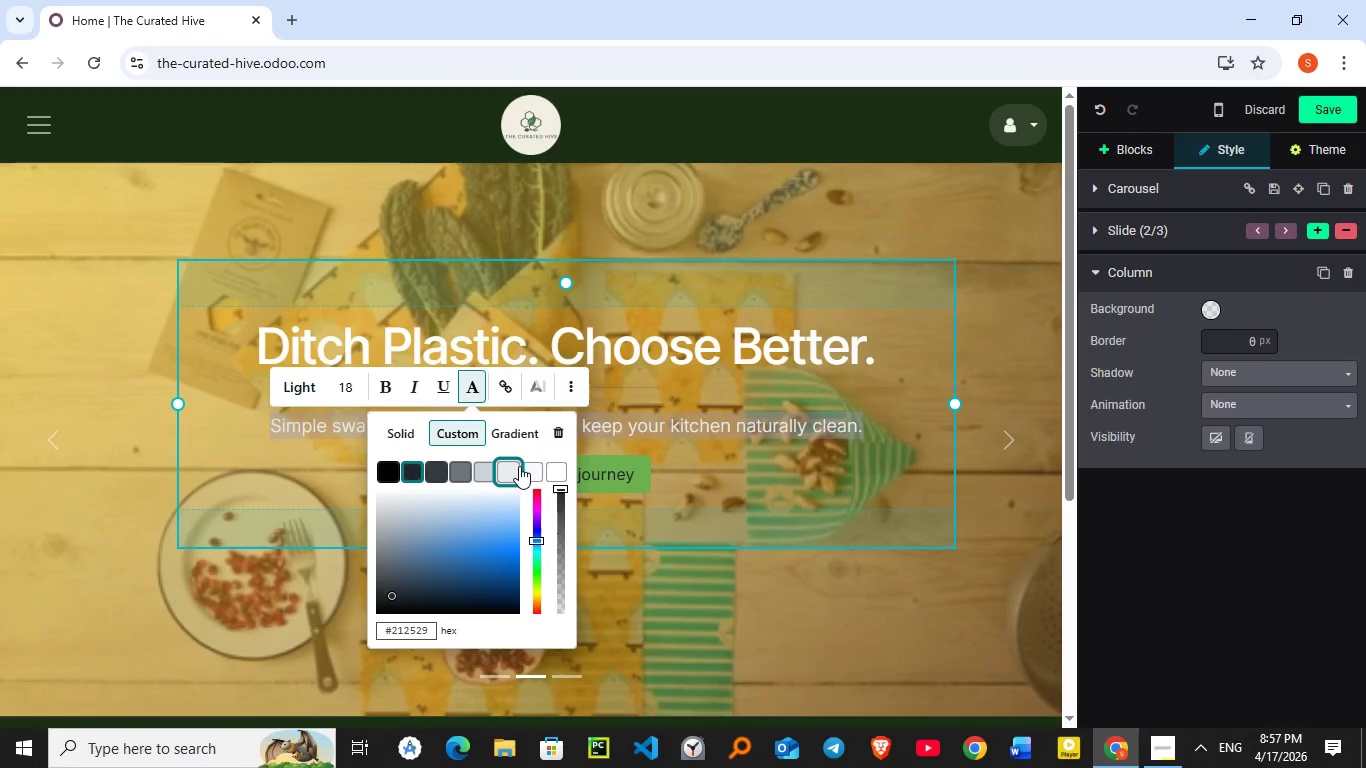 
left_click([531, 473])
 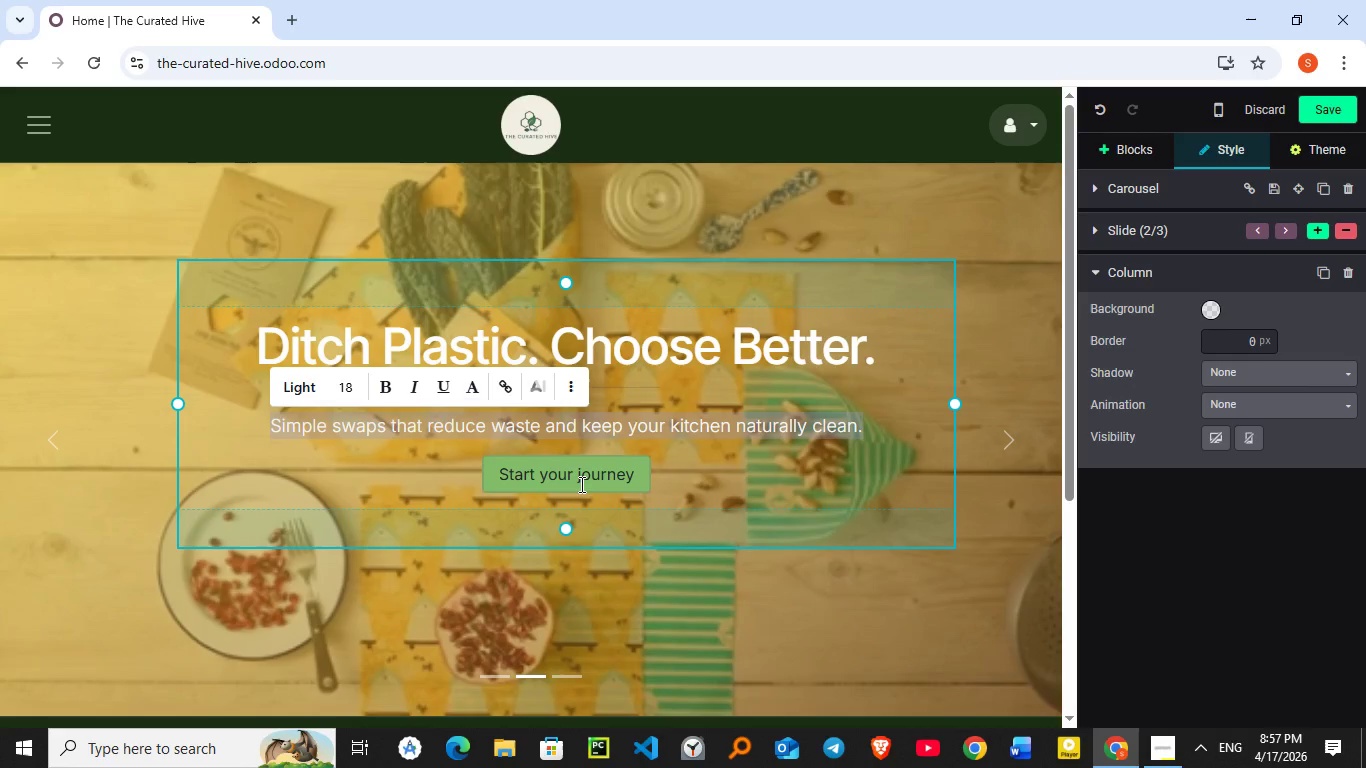 
left_click([581, 480])
 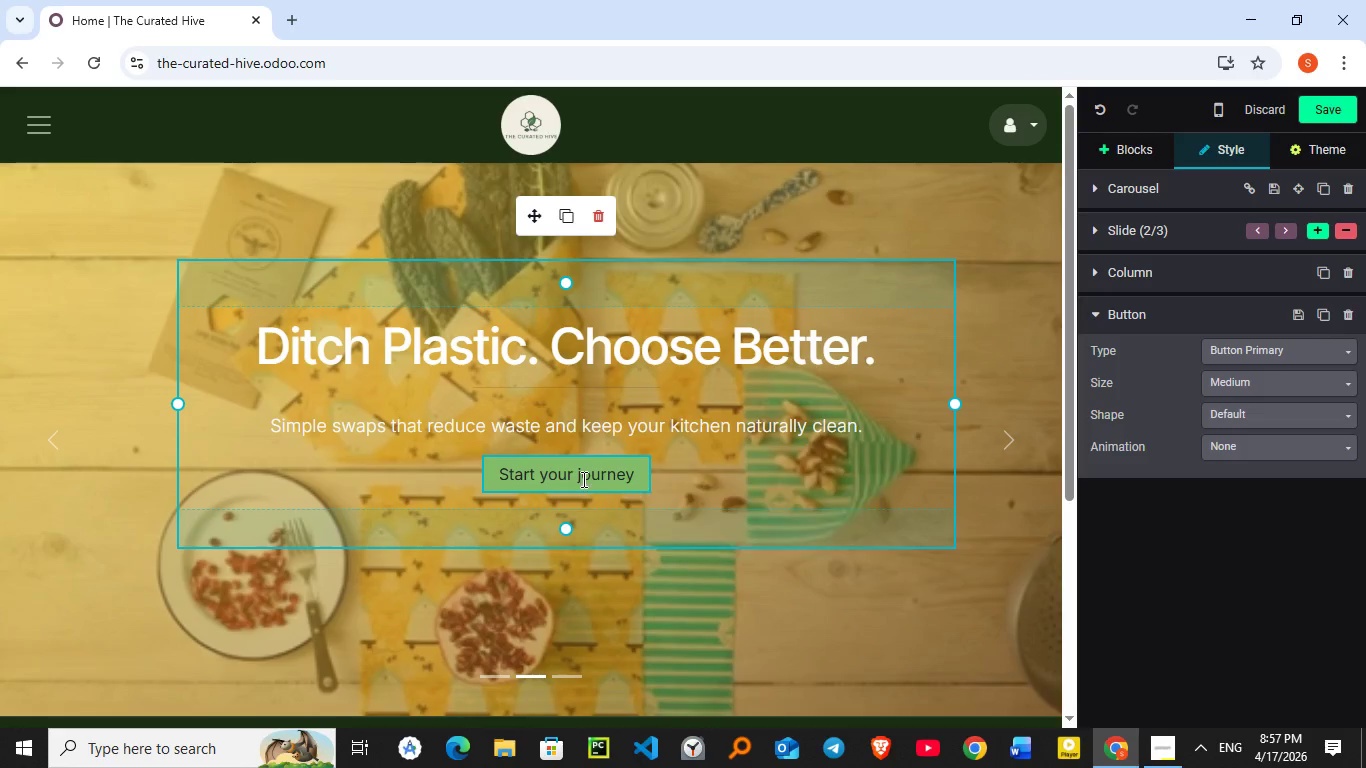 
double_click([582, 479])
 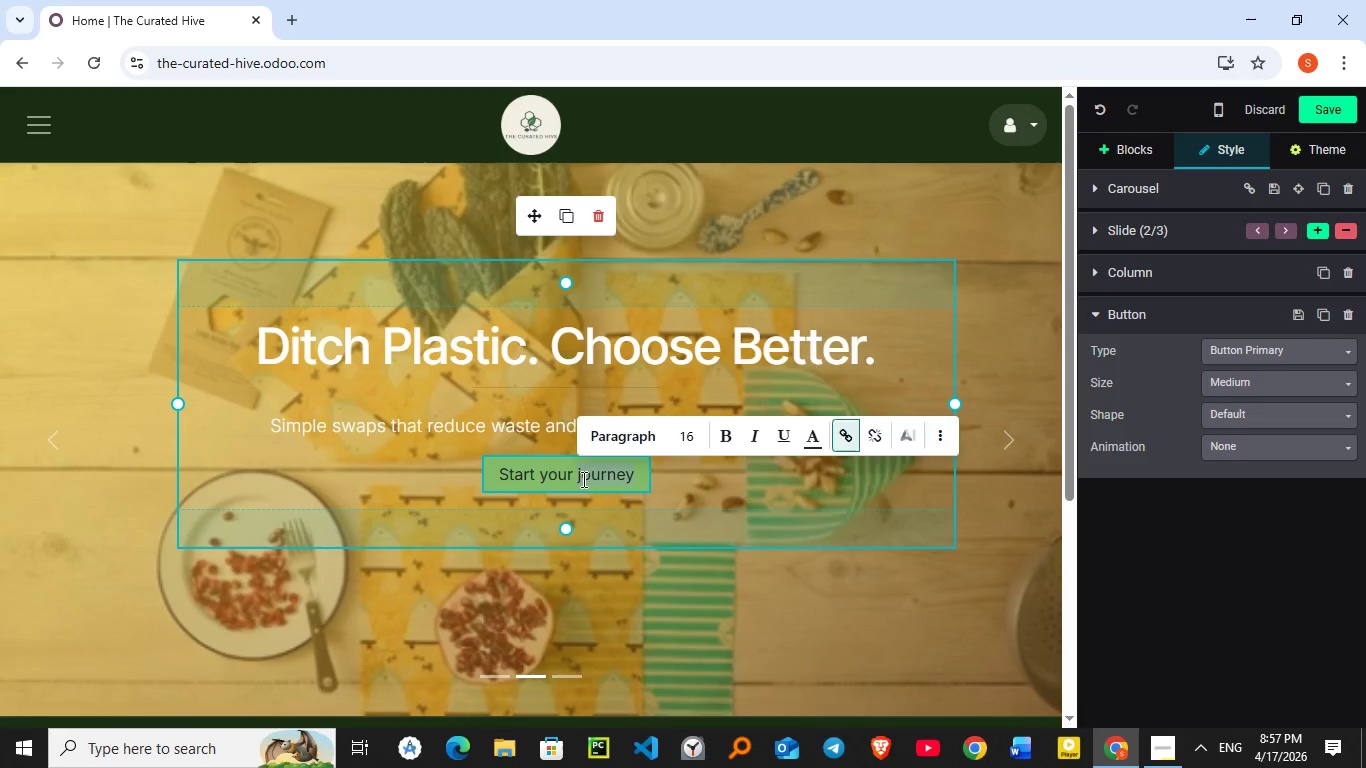 
triple_click([582, 479])
 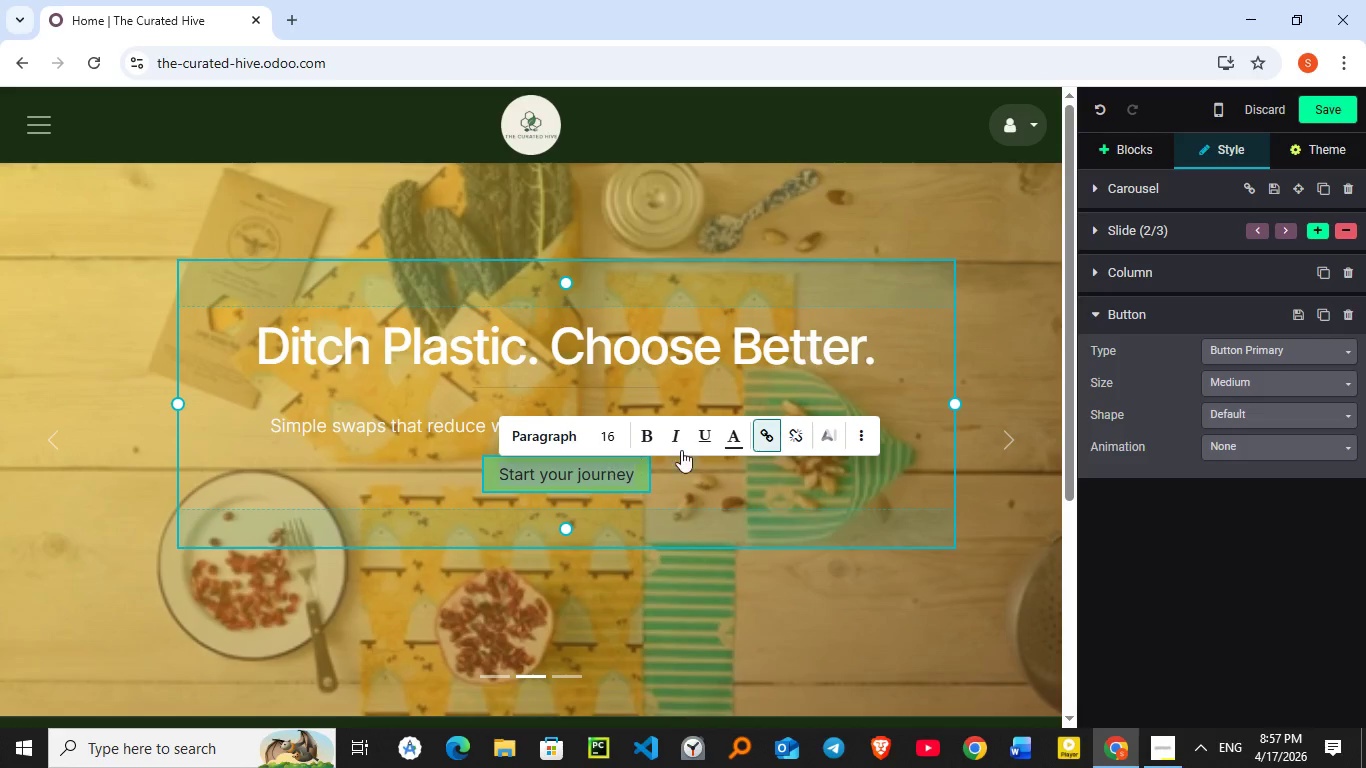 
left_click([730, 439])
 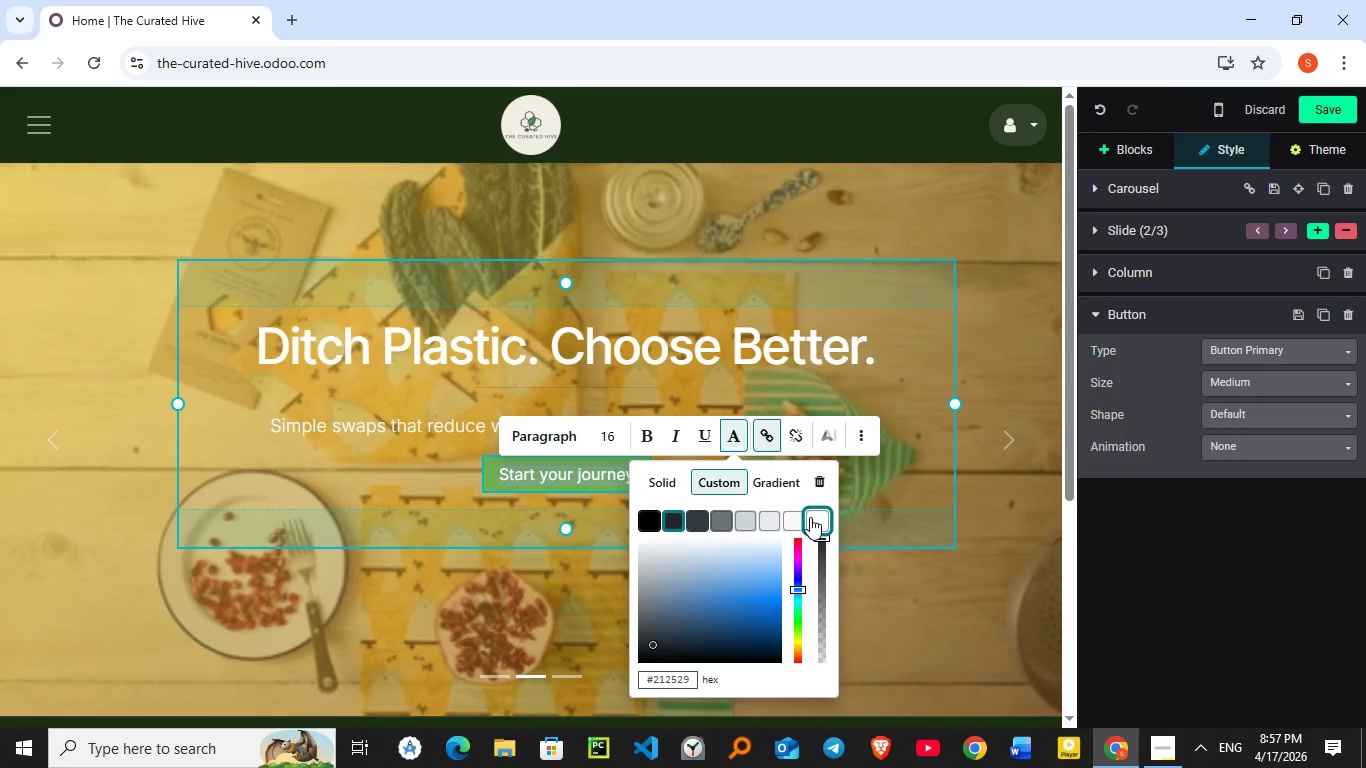 
left_click([810, 517])
 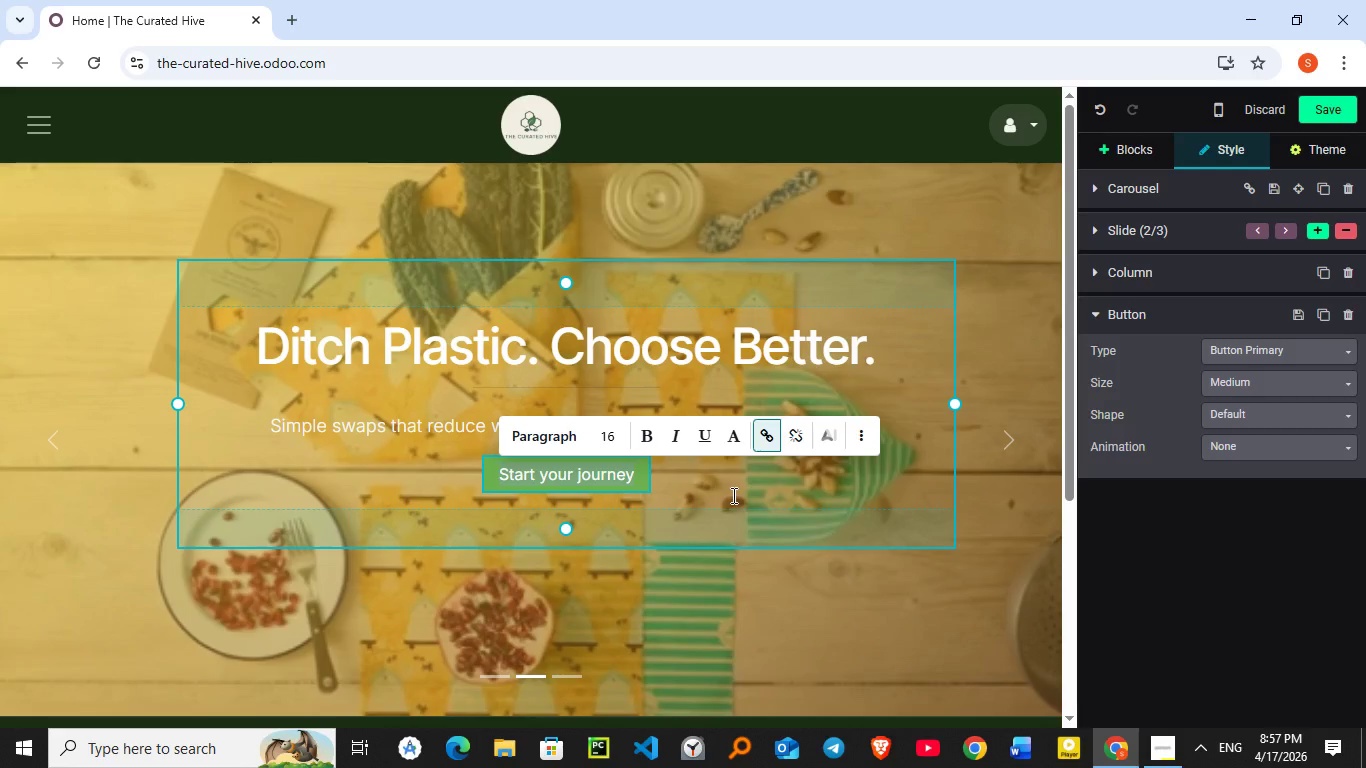 
left_click([733, 492])
 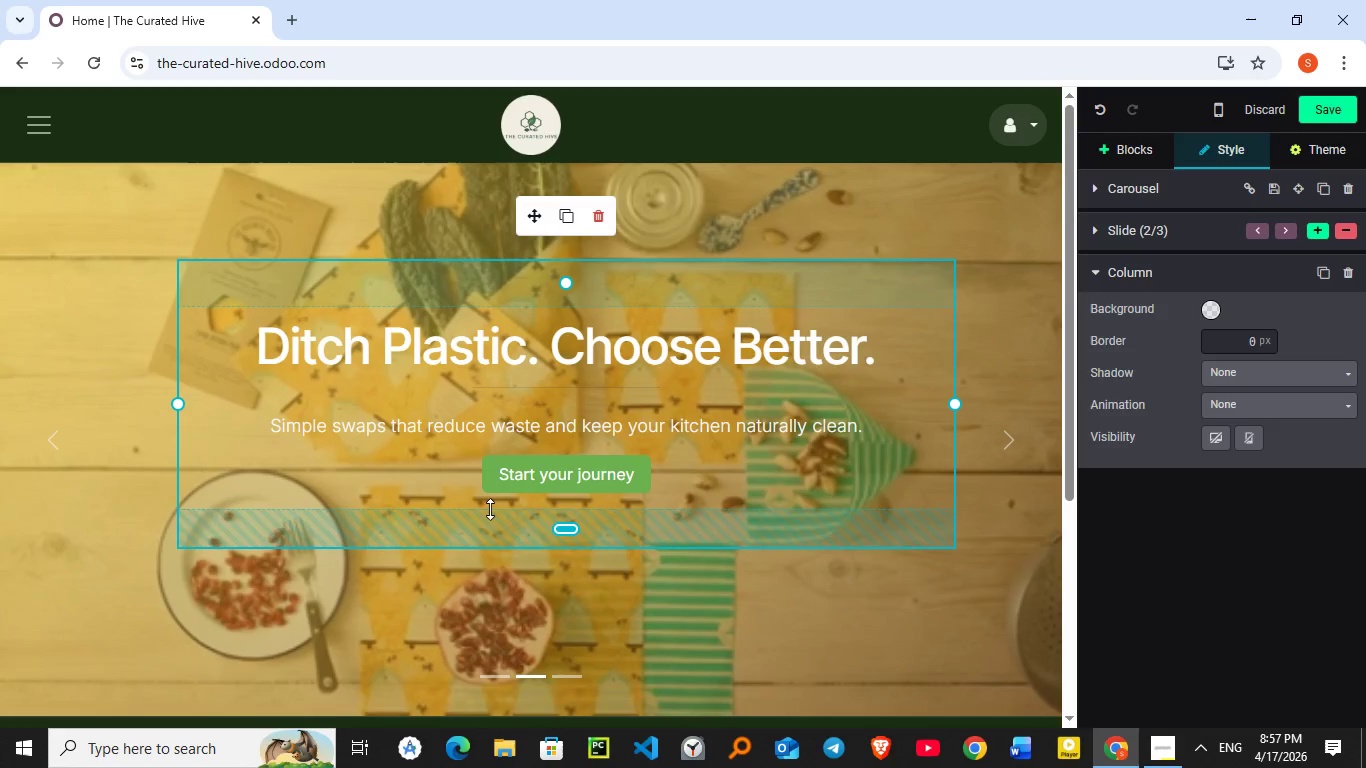 
left_click([587, 469])
 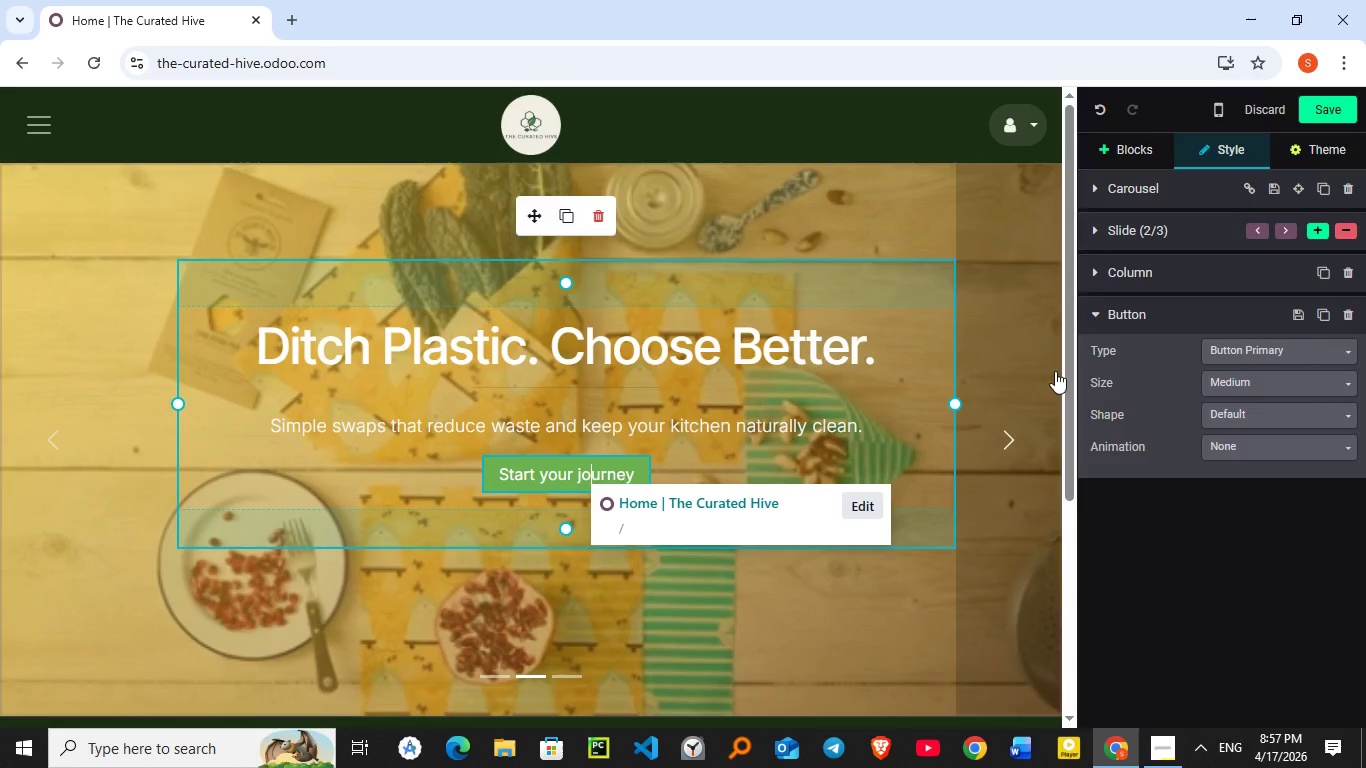 
left_click([1233, 349])
 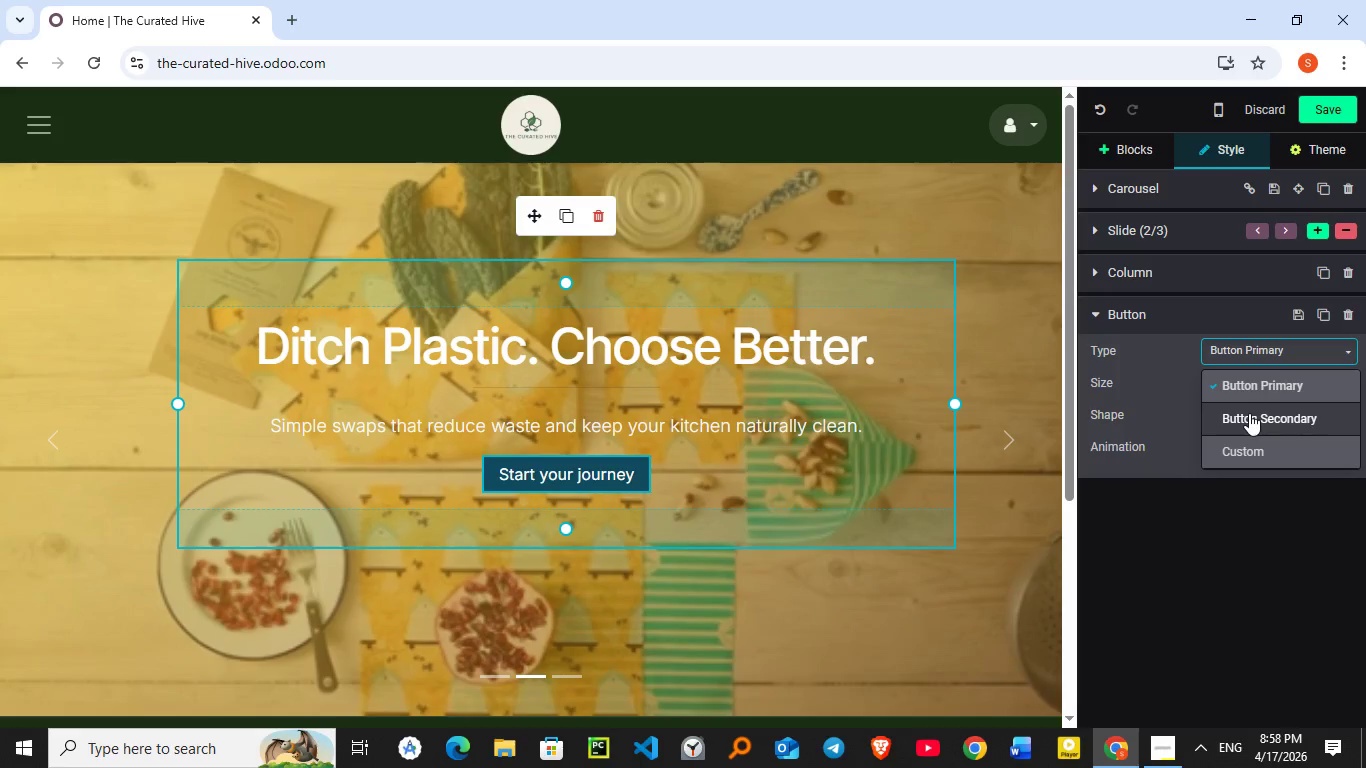 
left_click([1249, 413])
 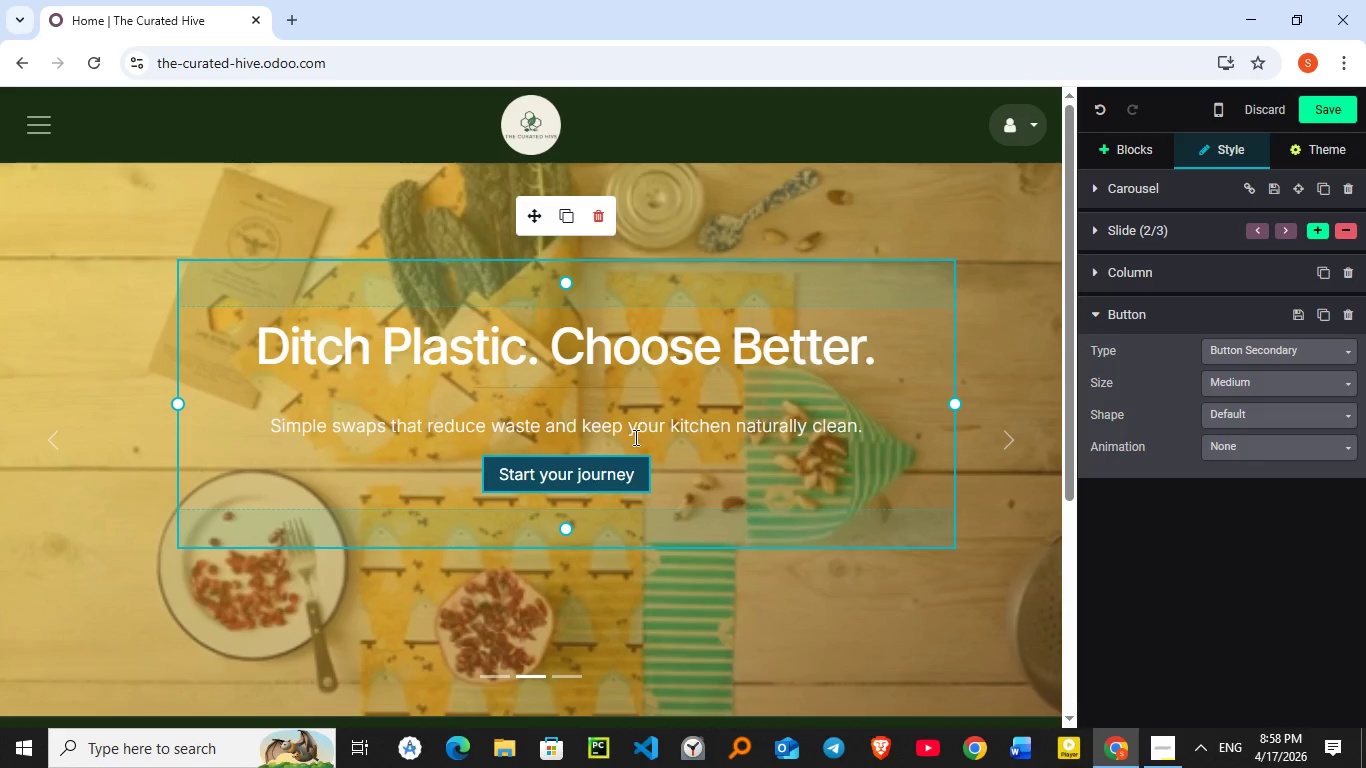 
wait(5.41)
 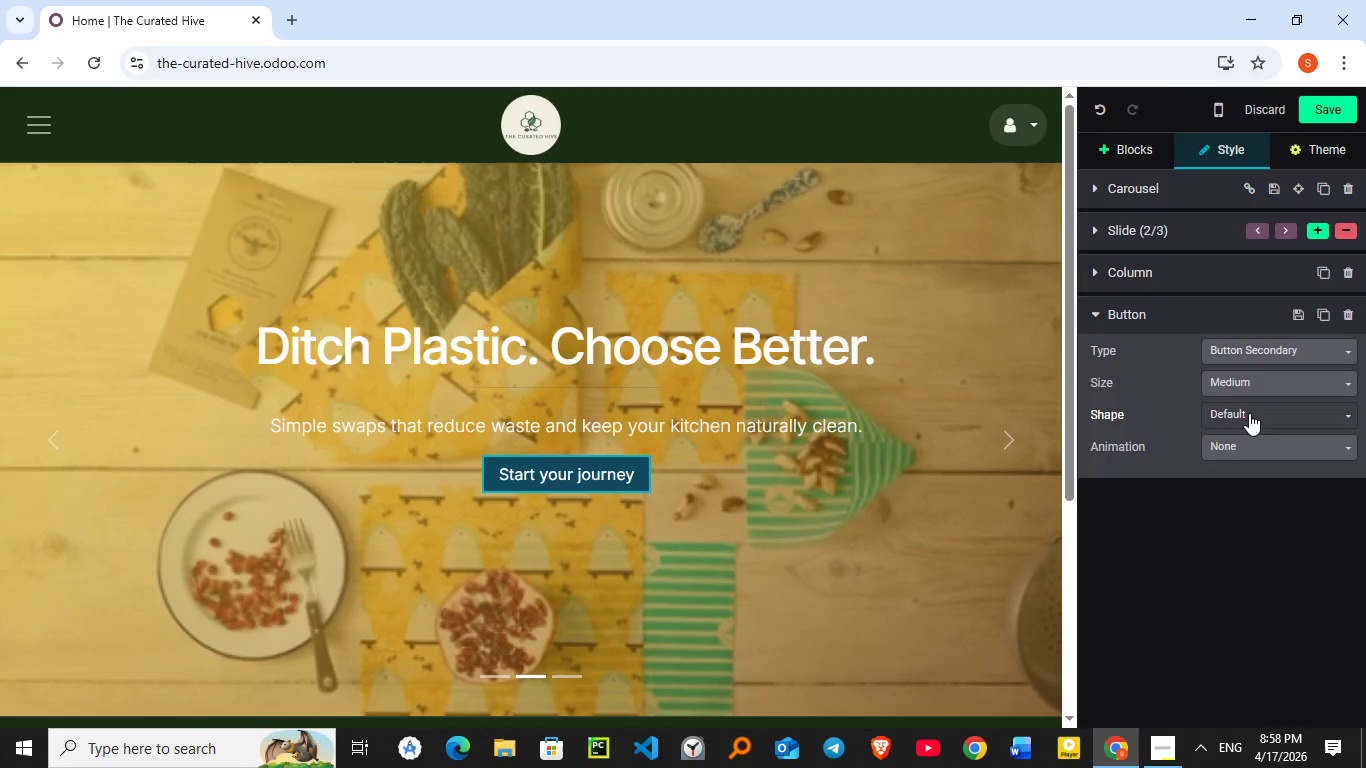 
double_click([595, 469])
 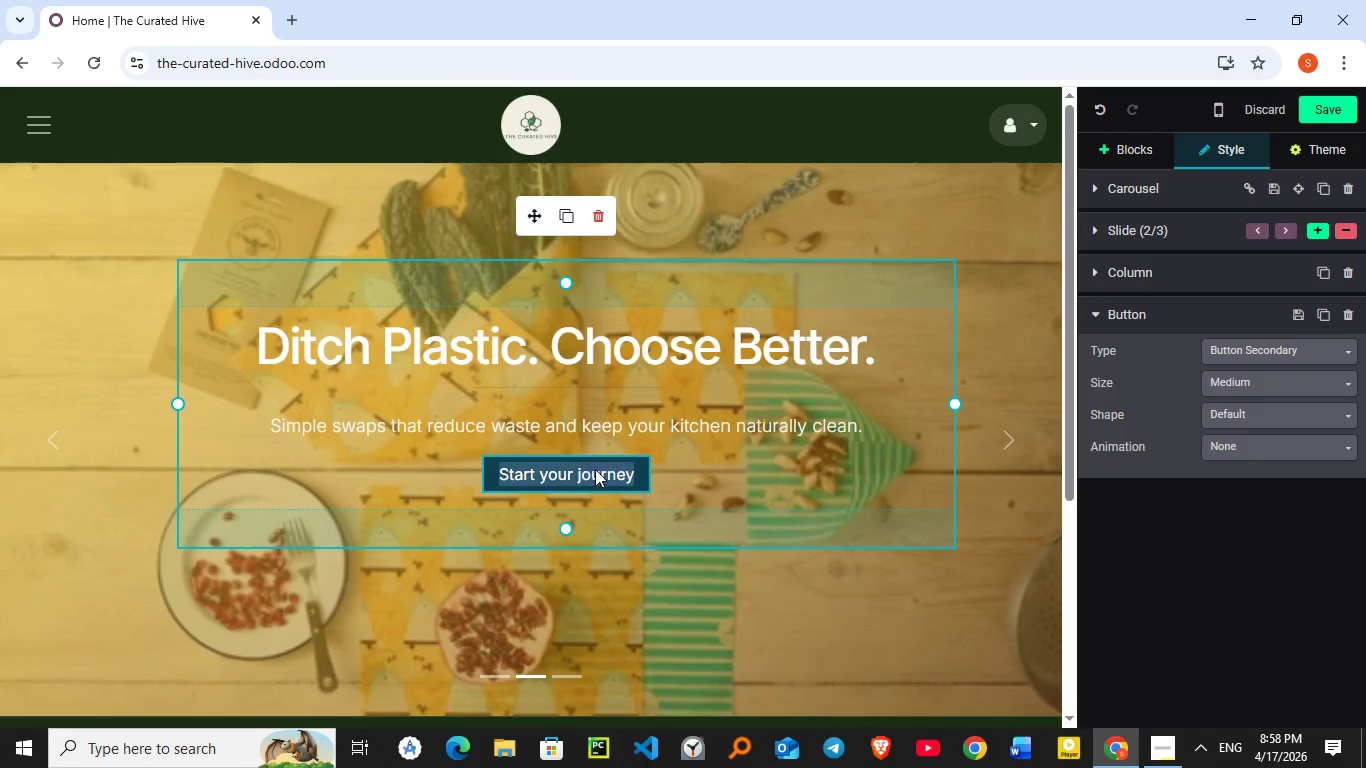 
triple_click([595, 469])
 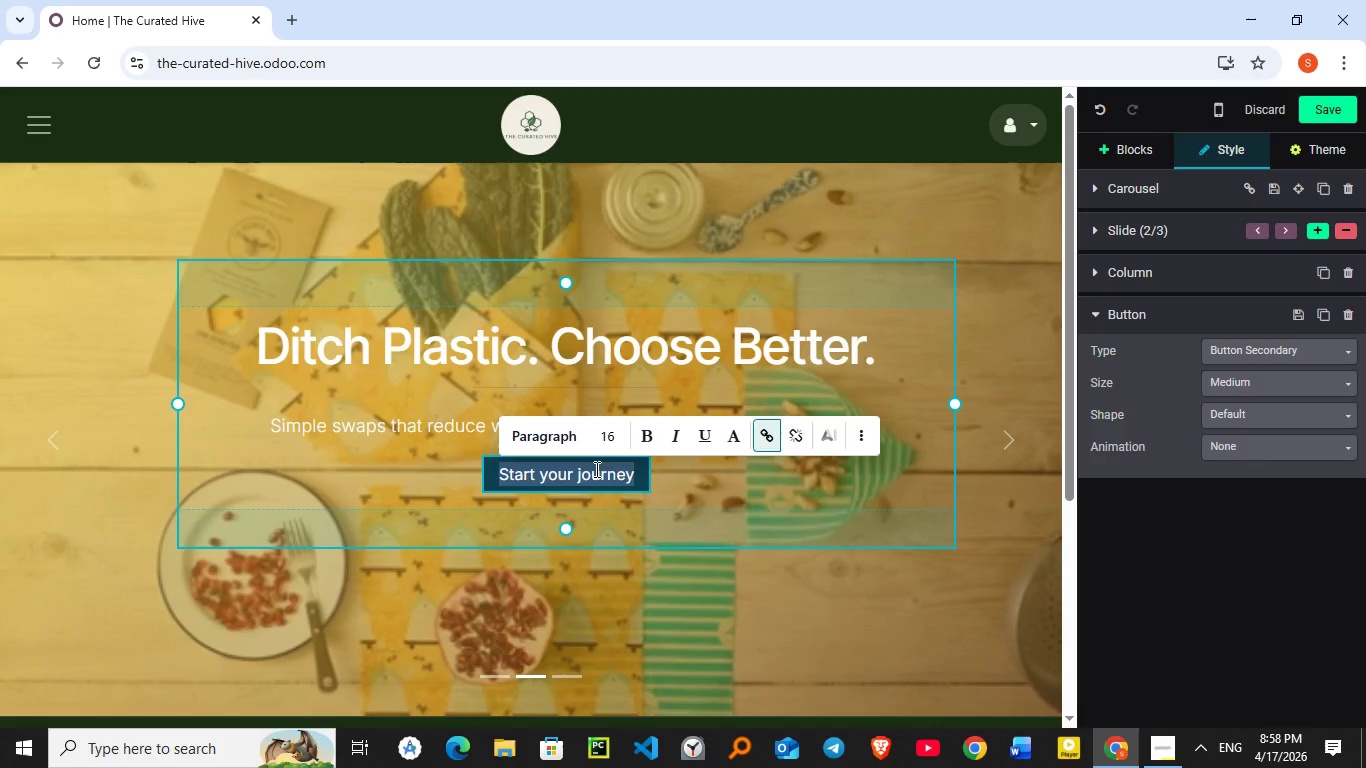 
type(Explore the kit)
 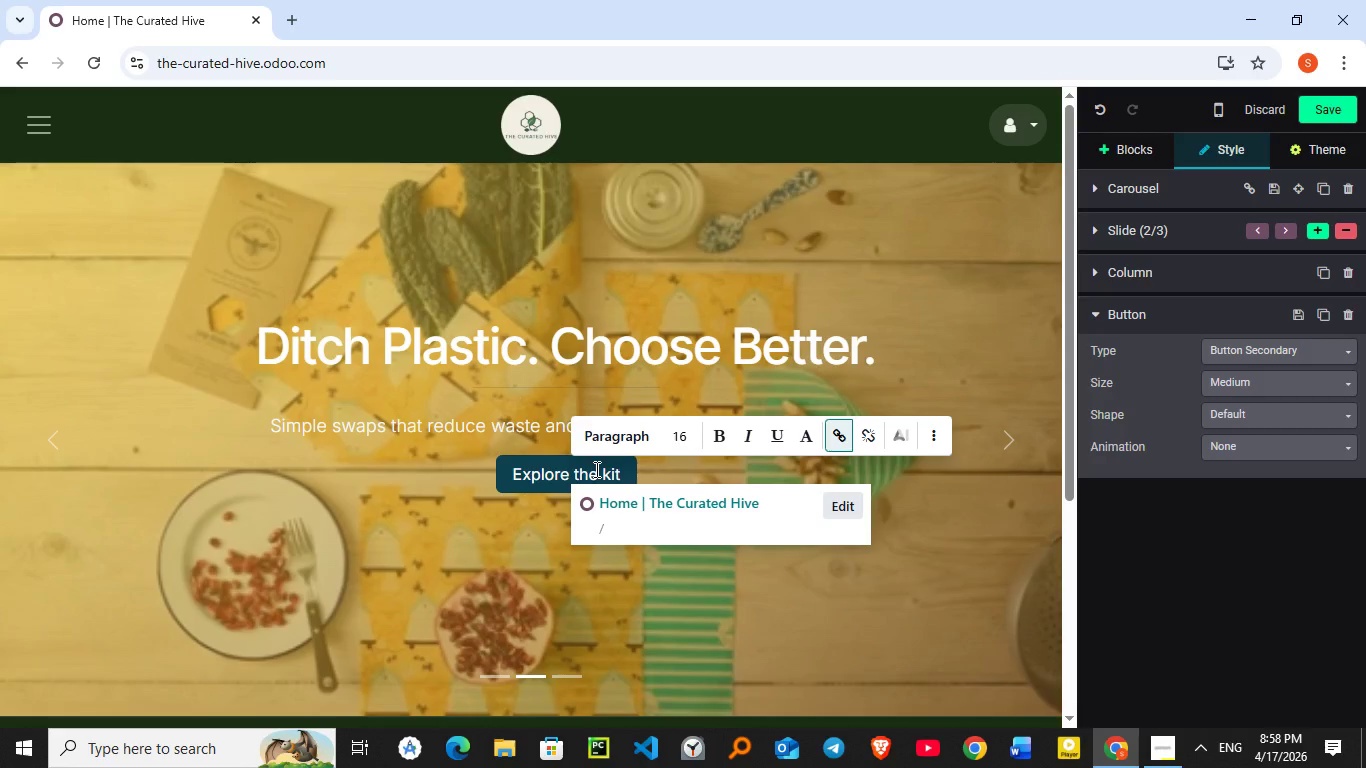 
key(ArrowLeft)
 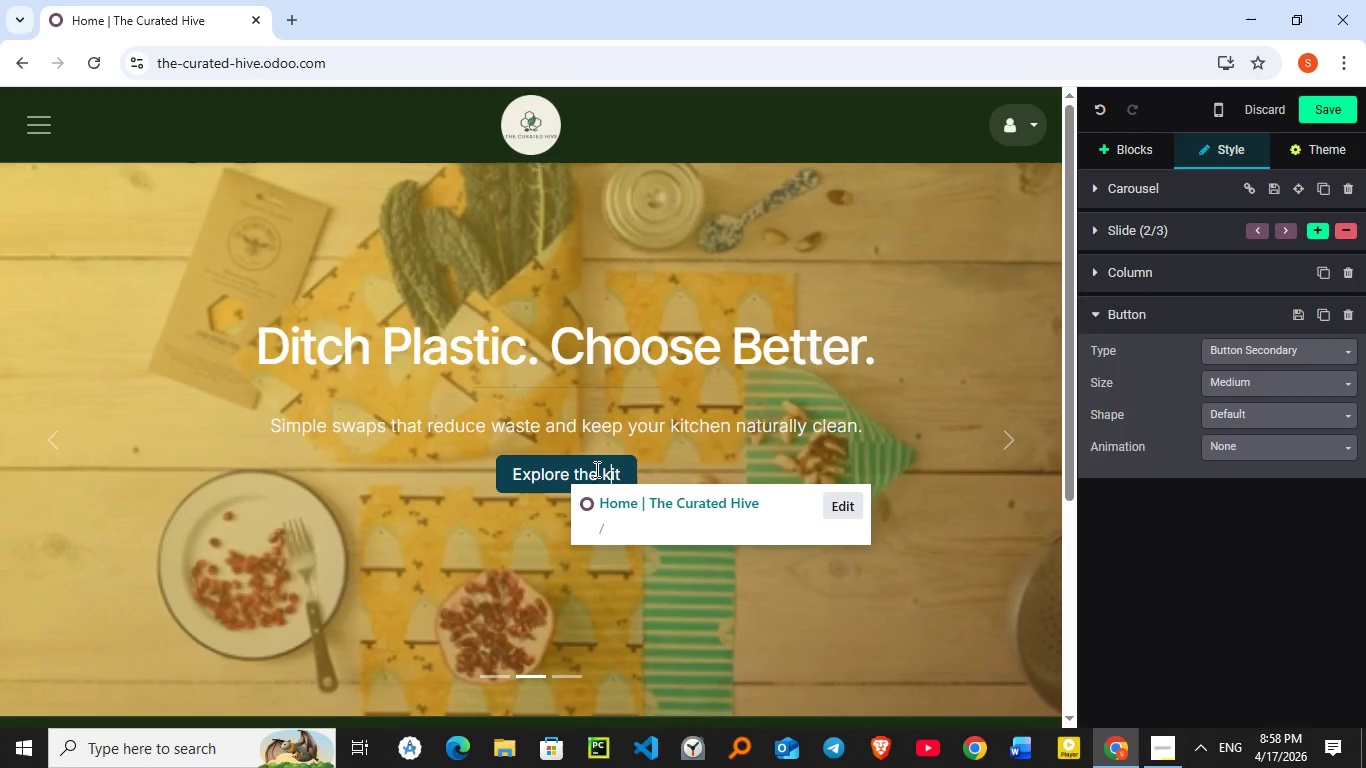 
key(ArrowLeft)
 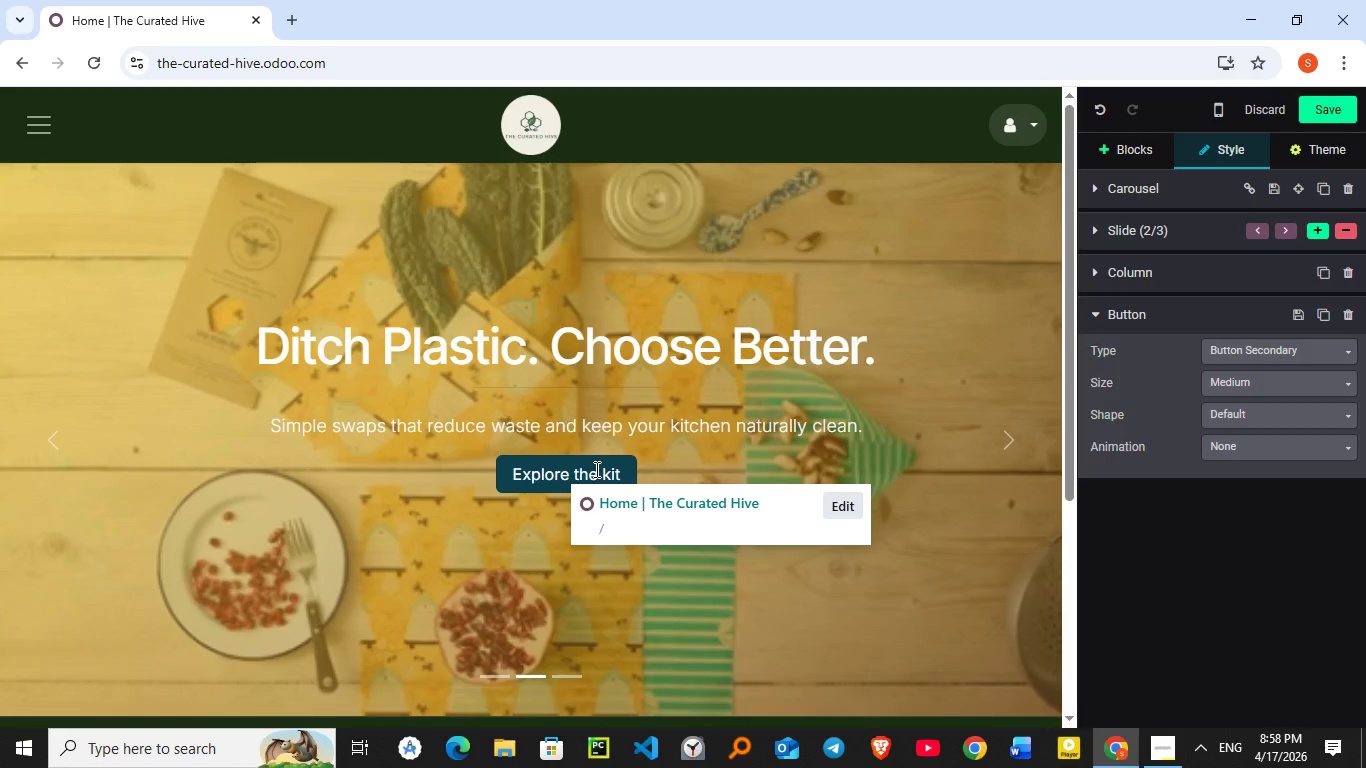 
key(Backspace)
 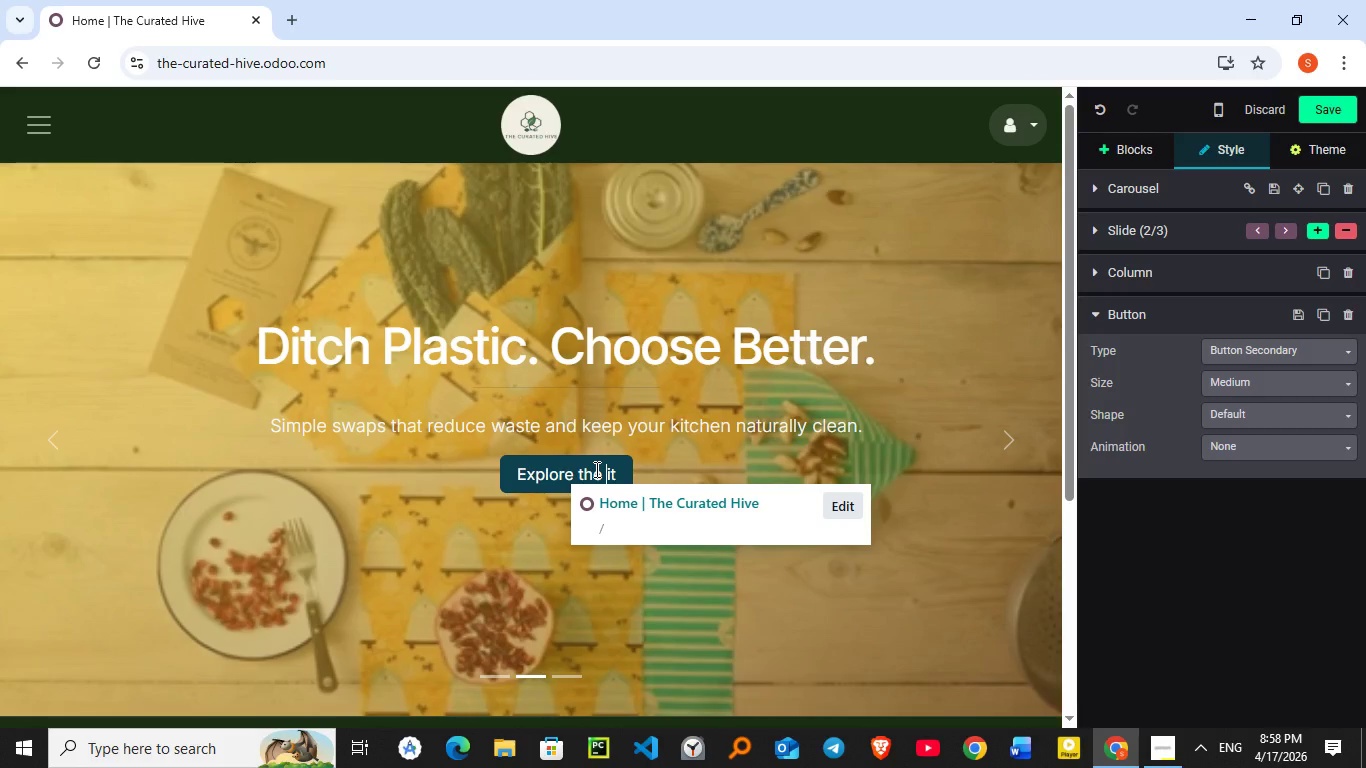 
key(Shift+K)
 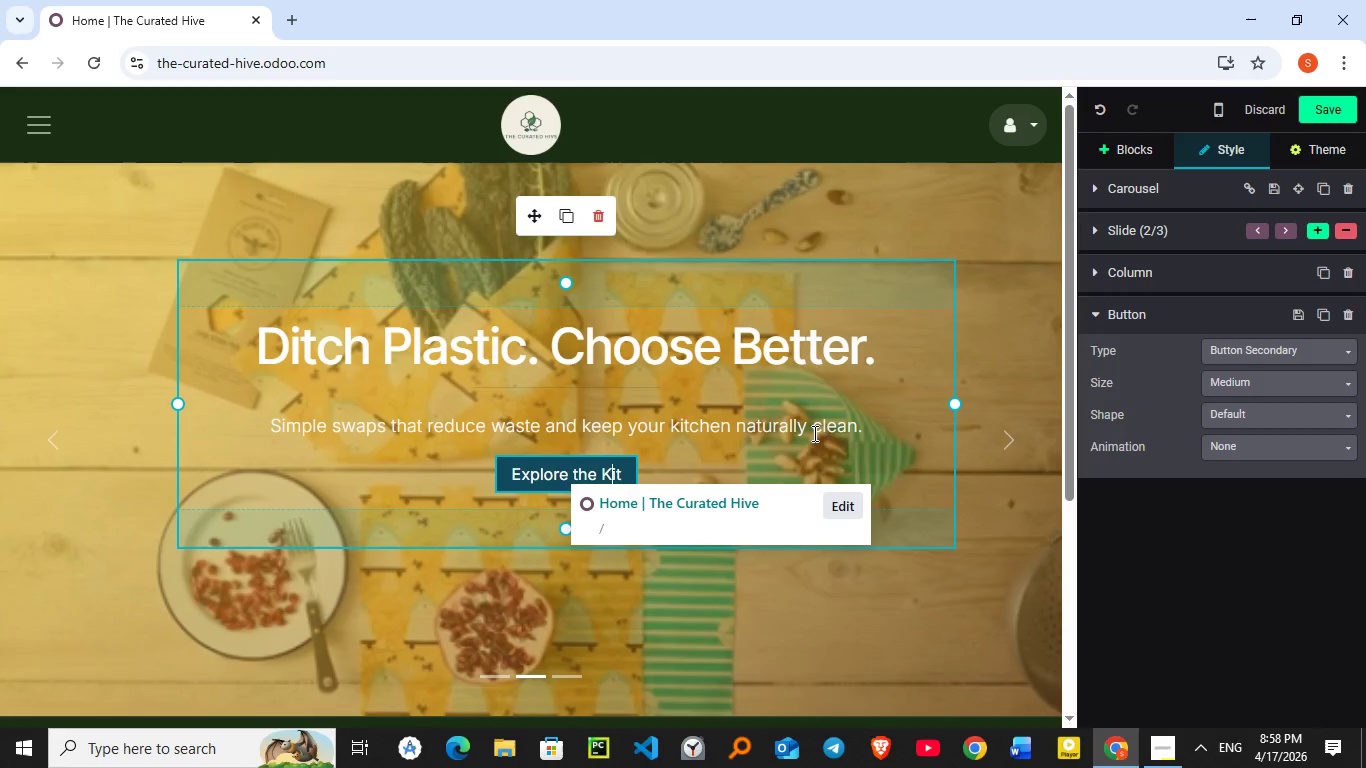 
wait(5.99)
 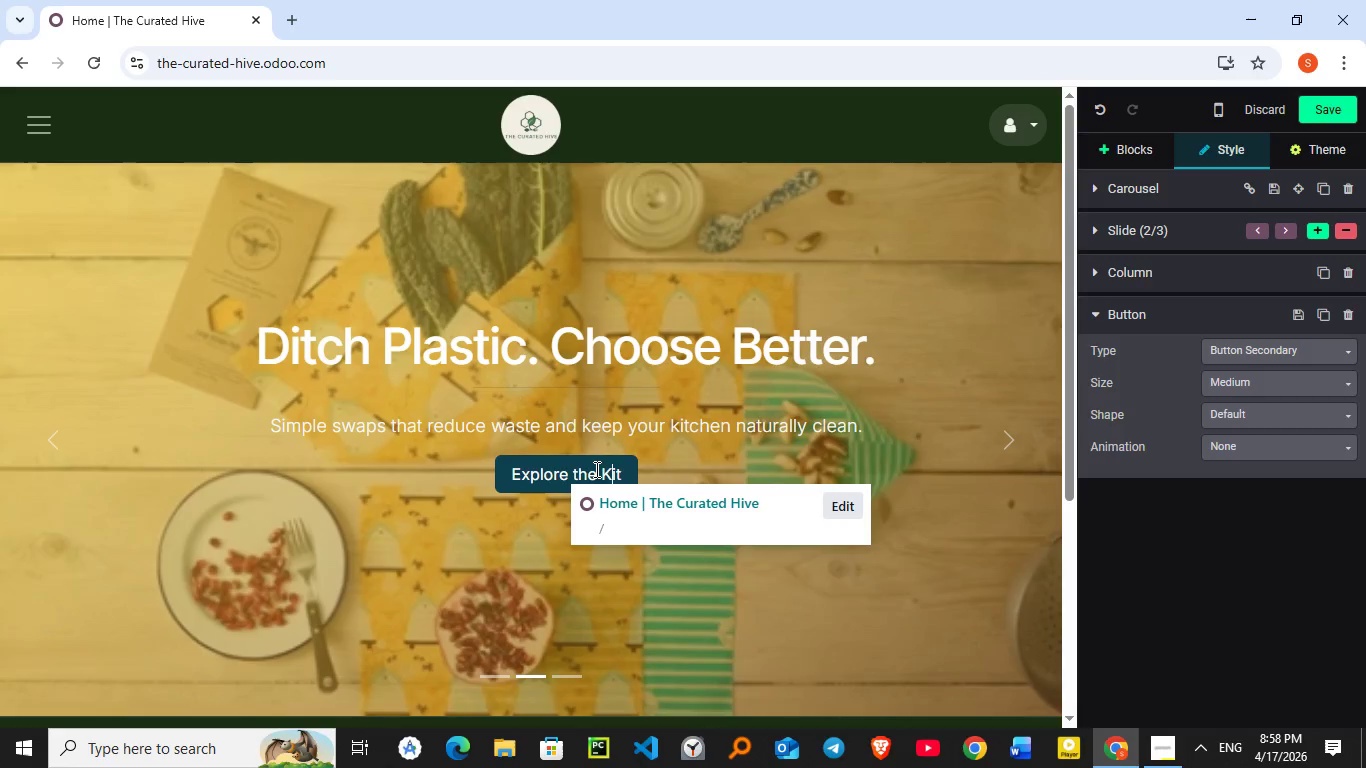 
double_click([752, 424])
 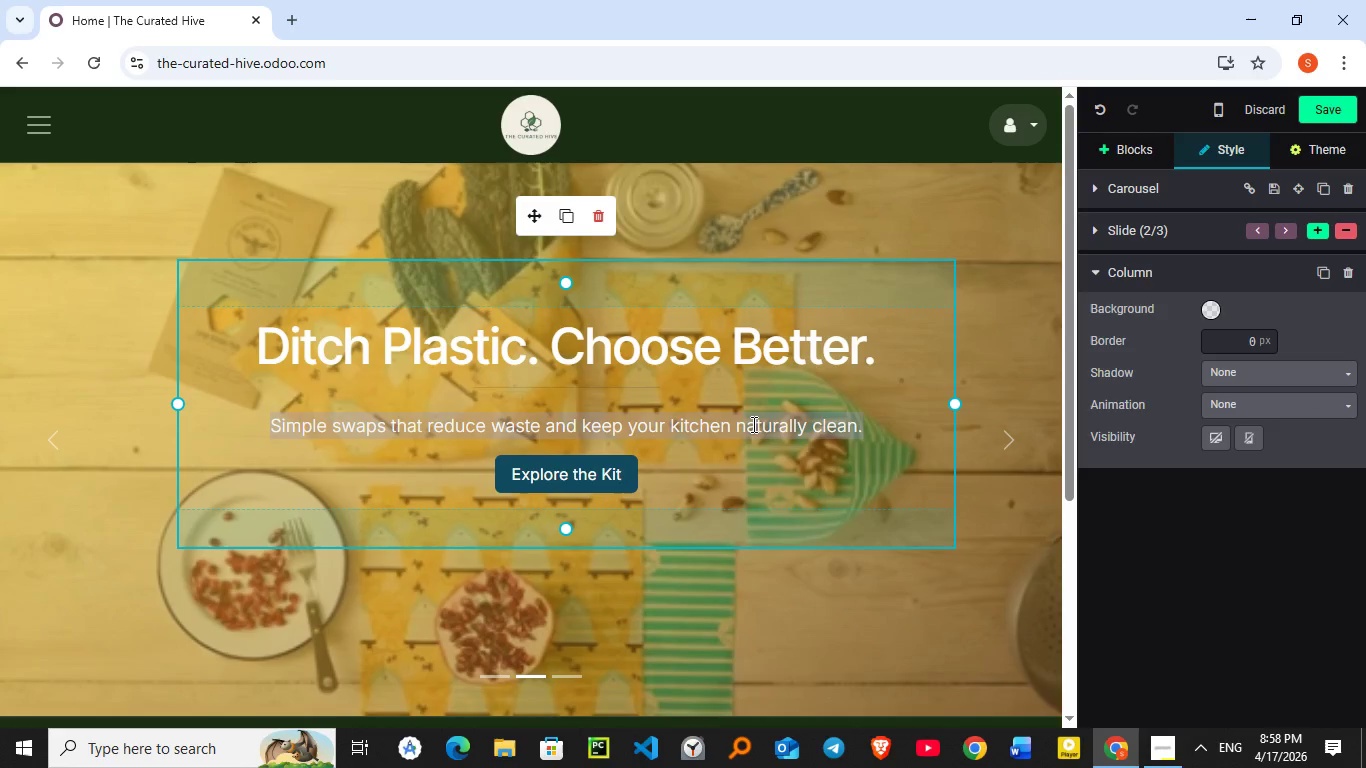 
triple_click([752, 424])
 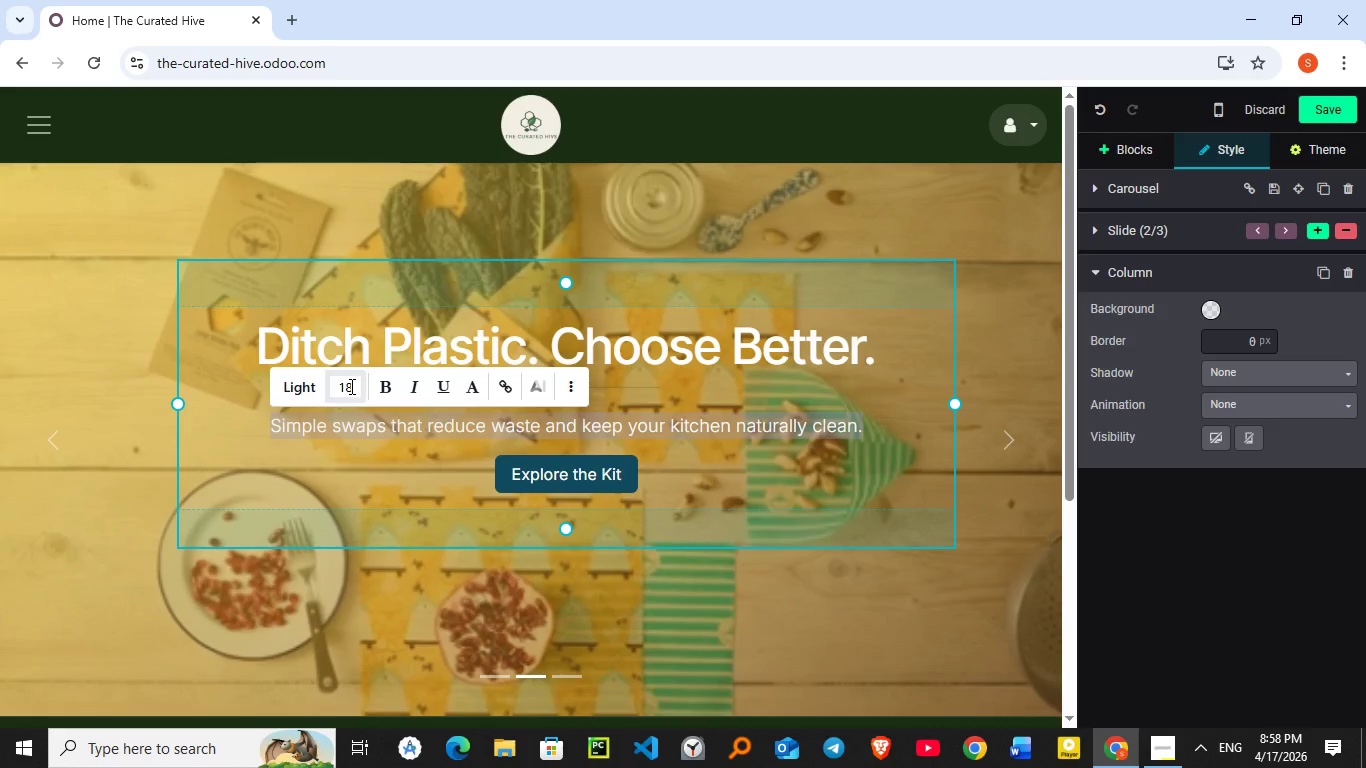 
double_click([350, 386])
 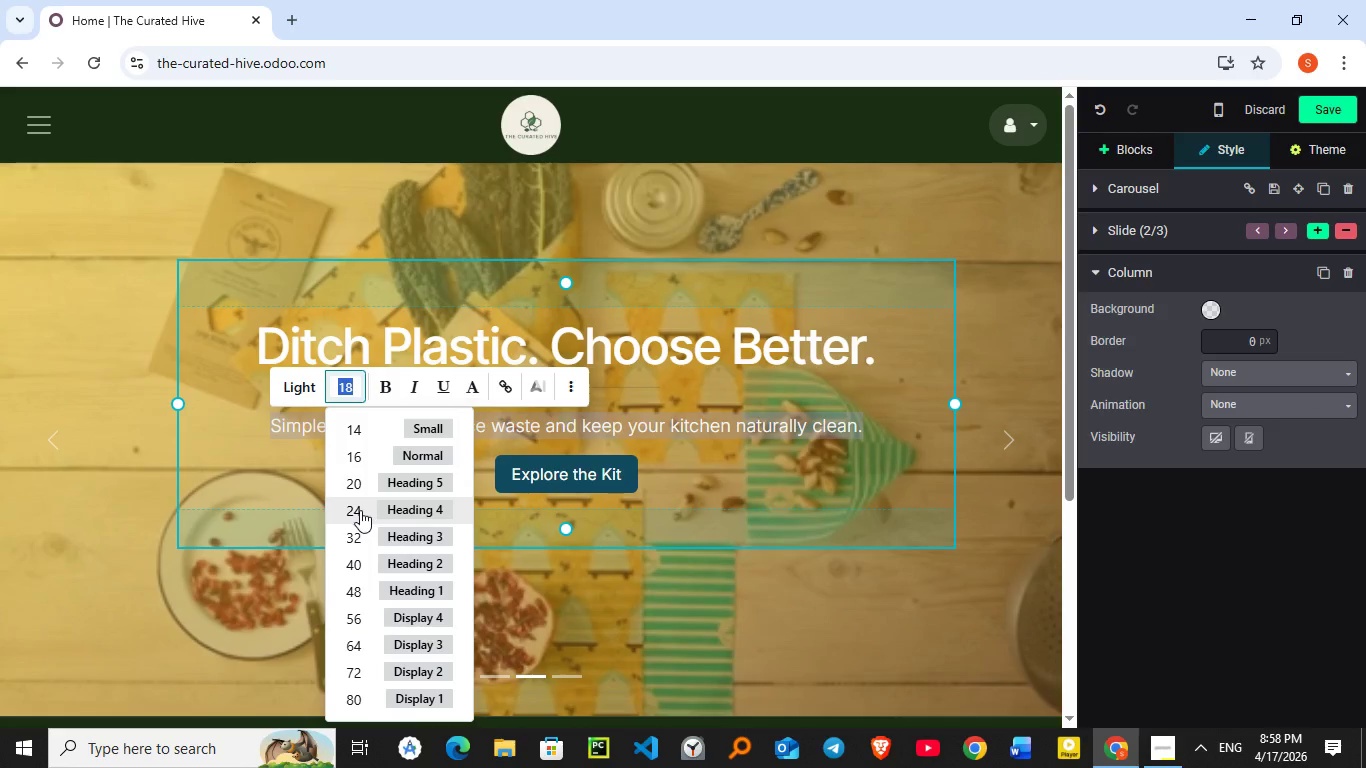 
left_click([360, 510])
 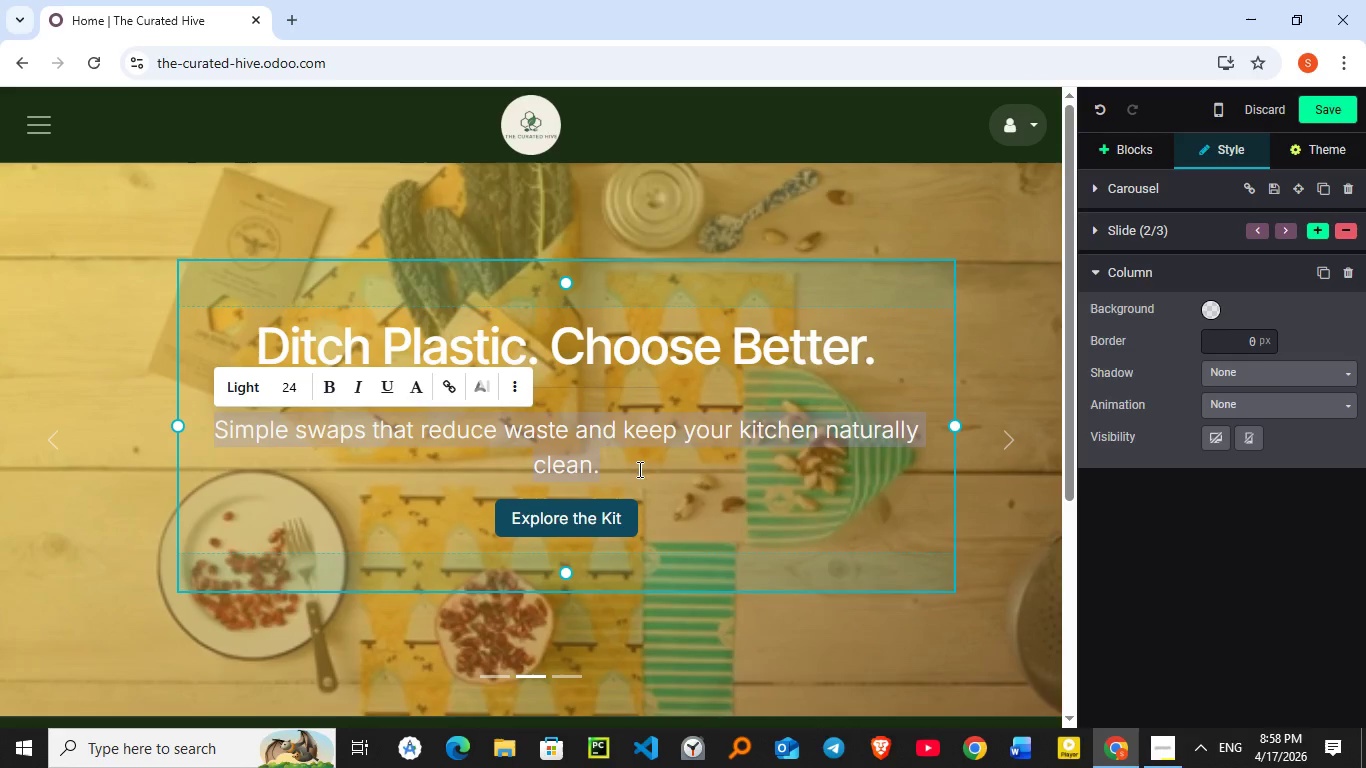 
left_click([715, 466])
 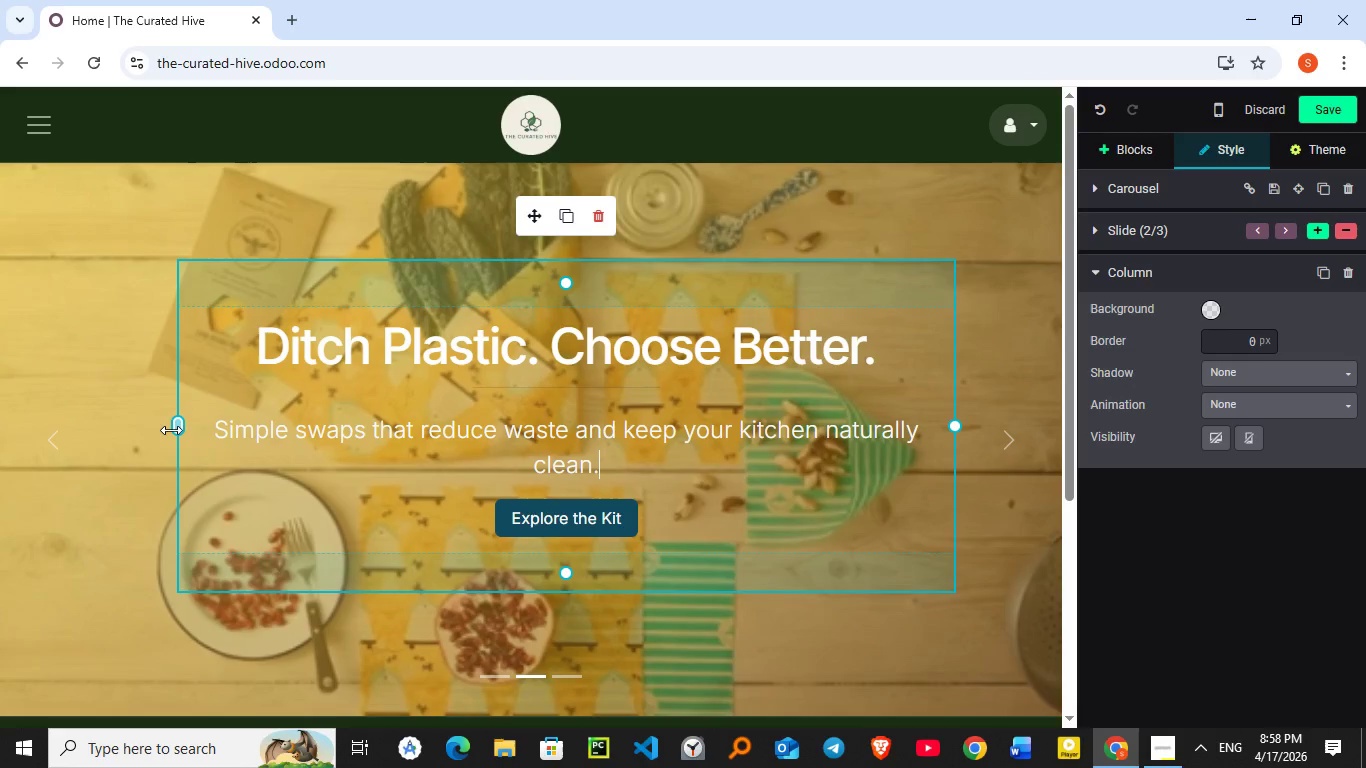 
left_click_drag(start_coordinate=[171, 429], to_coordinate=[100, 434])
 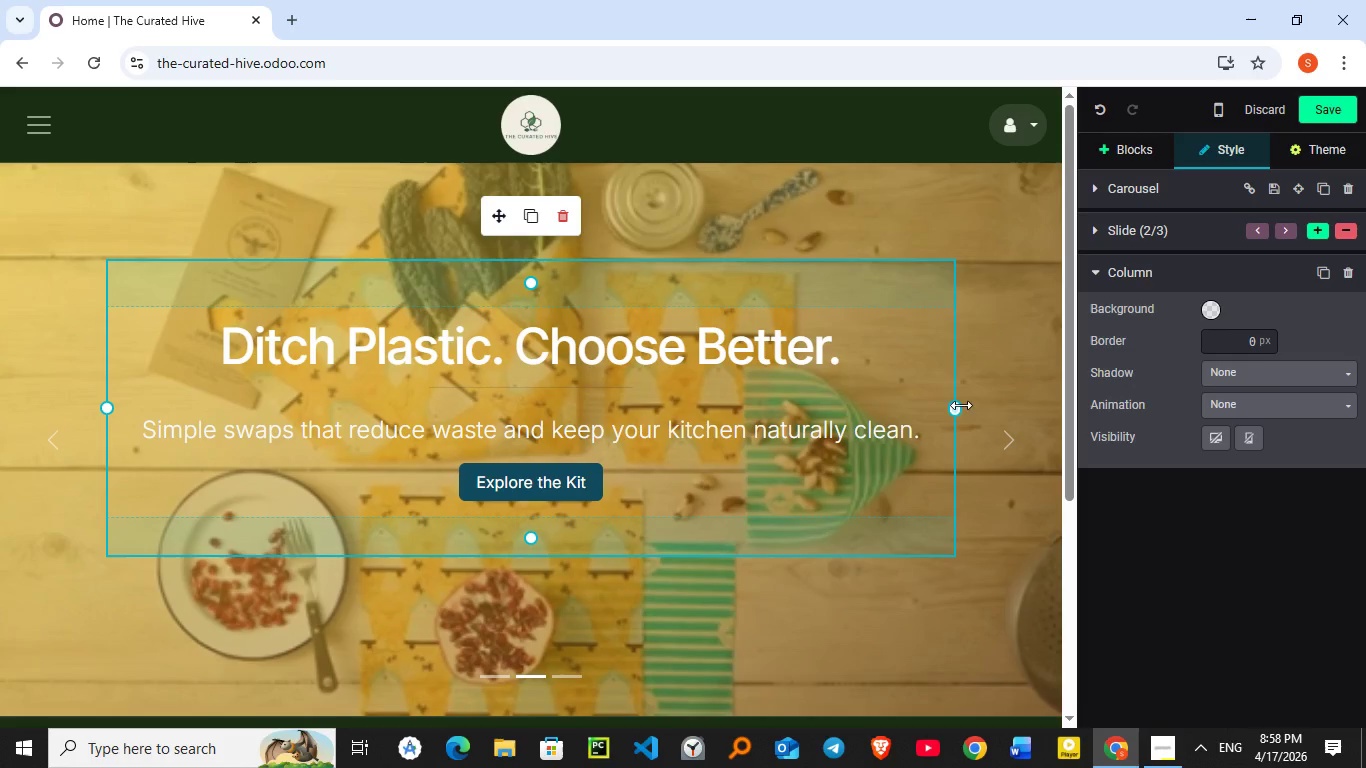 
left_click_drag(start_coordinate=[961, 399], to_coordinate=[1018, 388])
 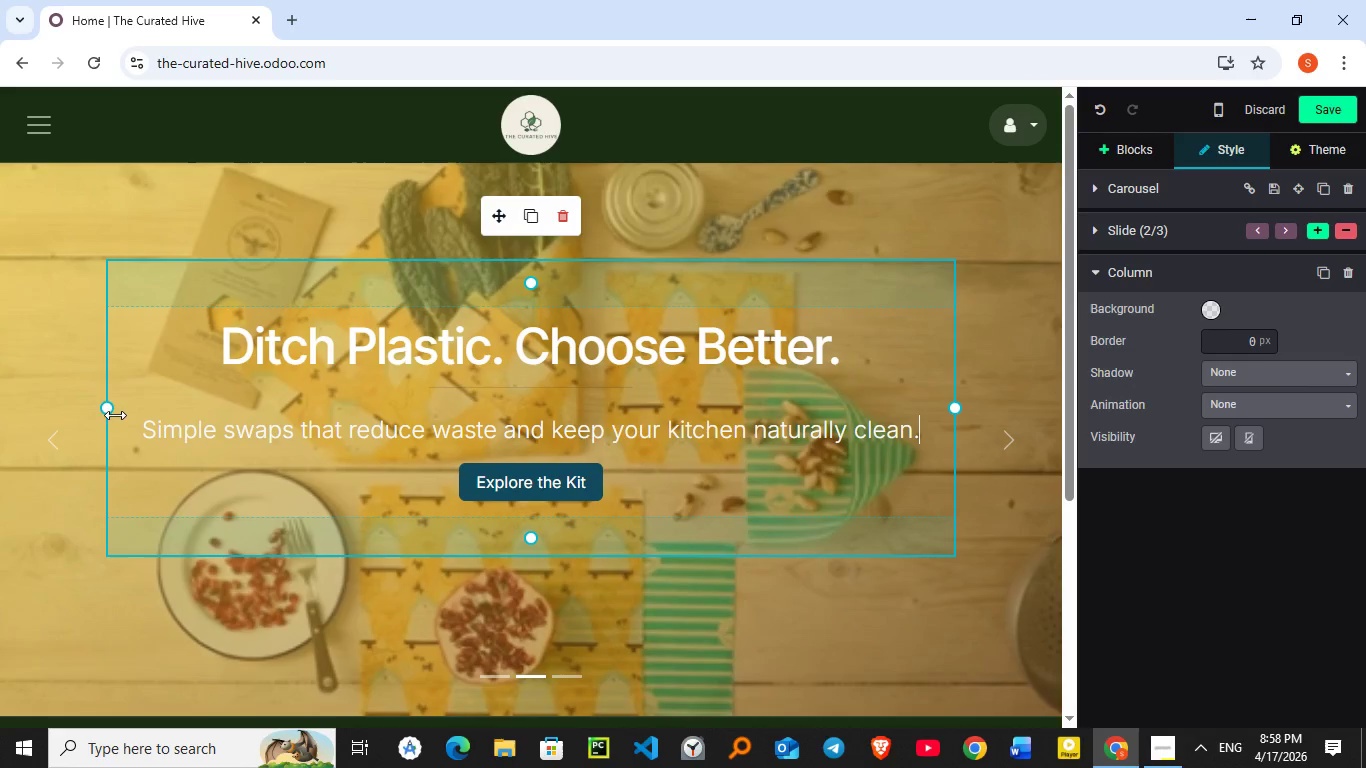 
left_click_drag(start_coordinate=[111, 412], to_coordinate=[167, 409])
 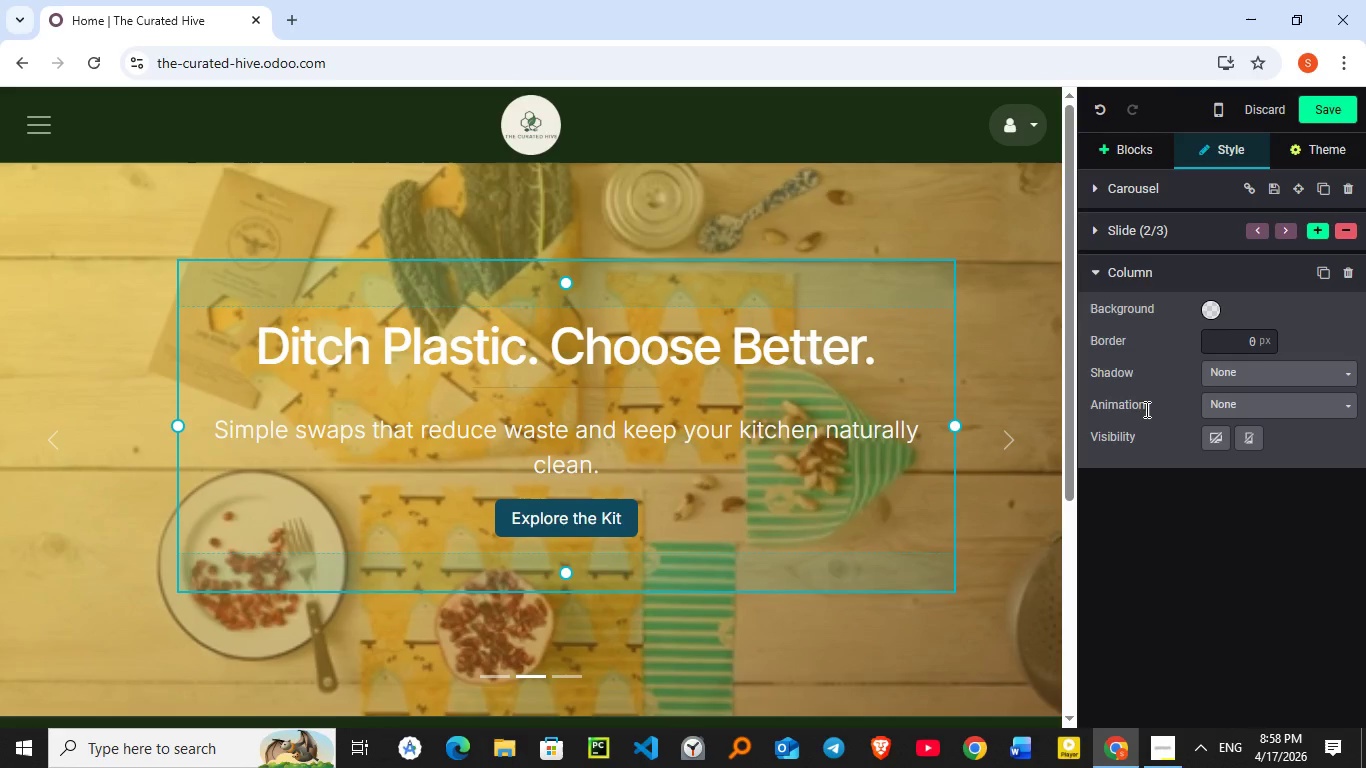 
left_click([1218, 399])
 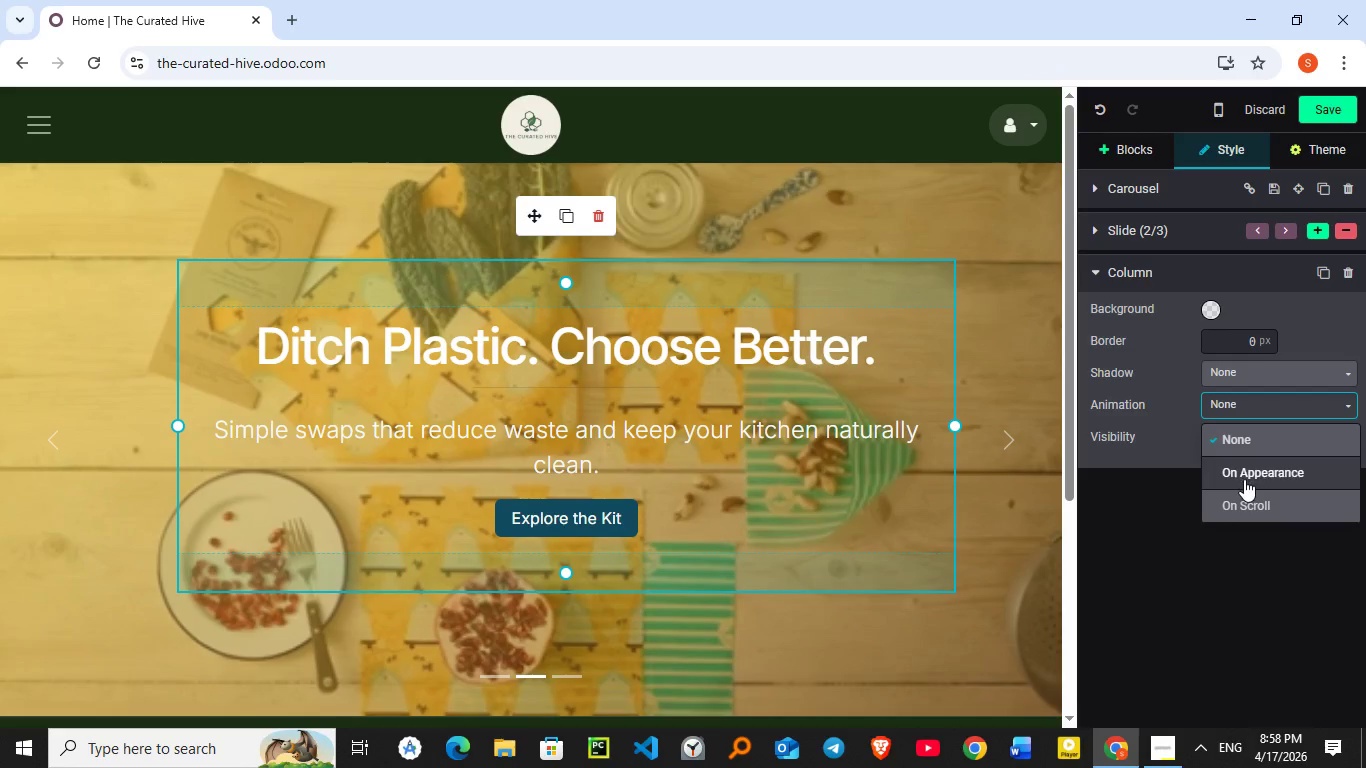 
left_click([1244, 479])
 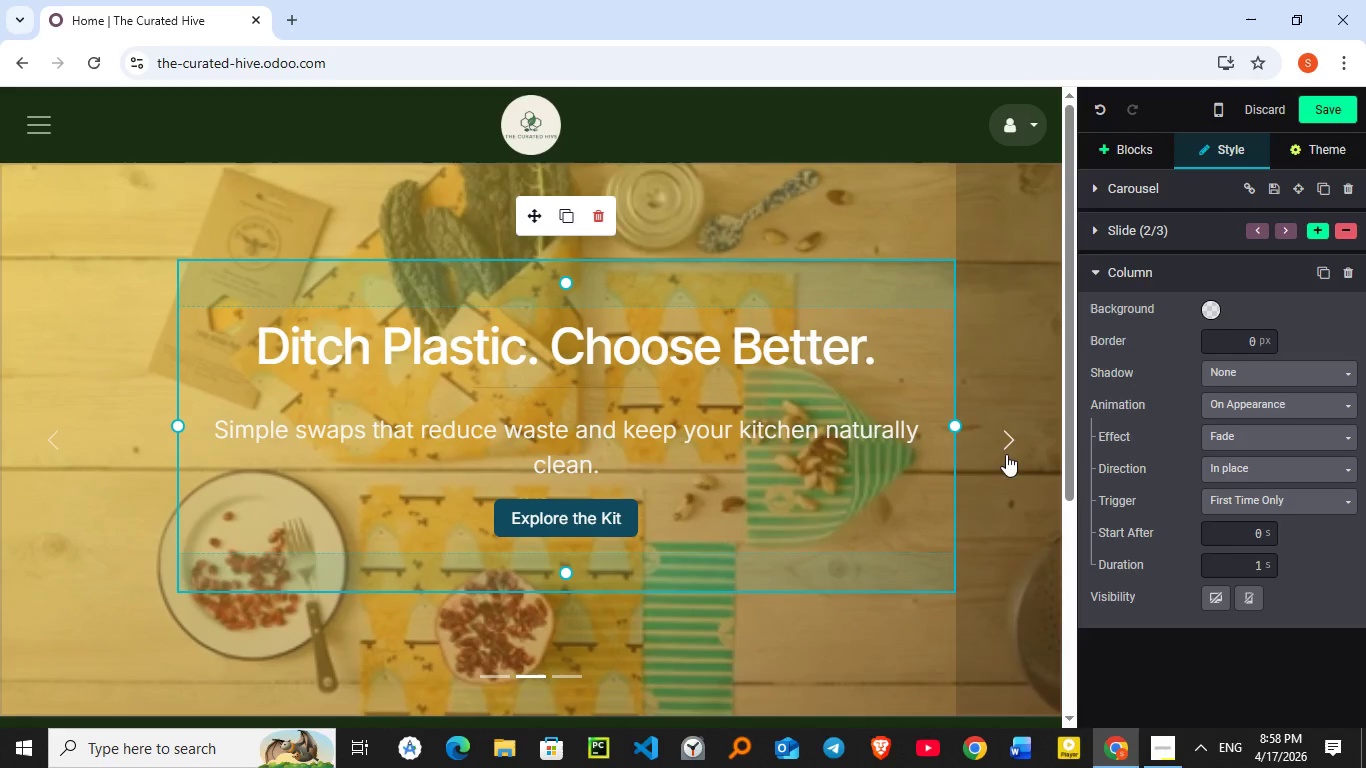 
wait(9.56)
 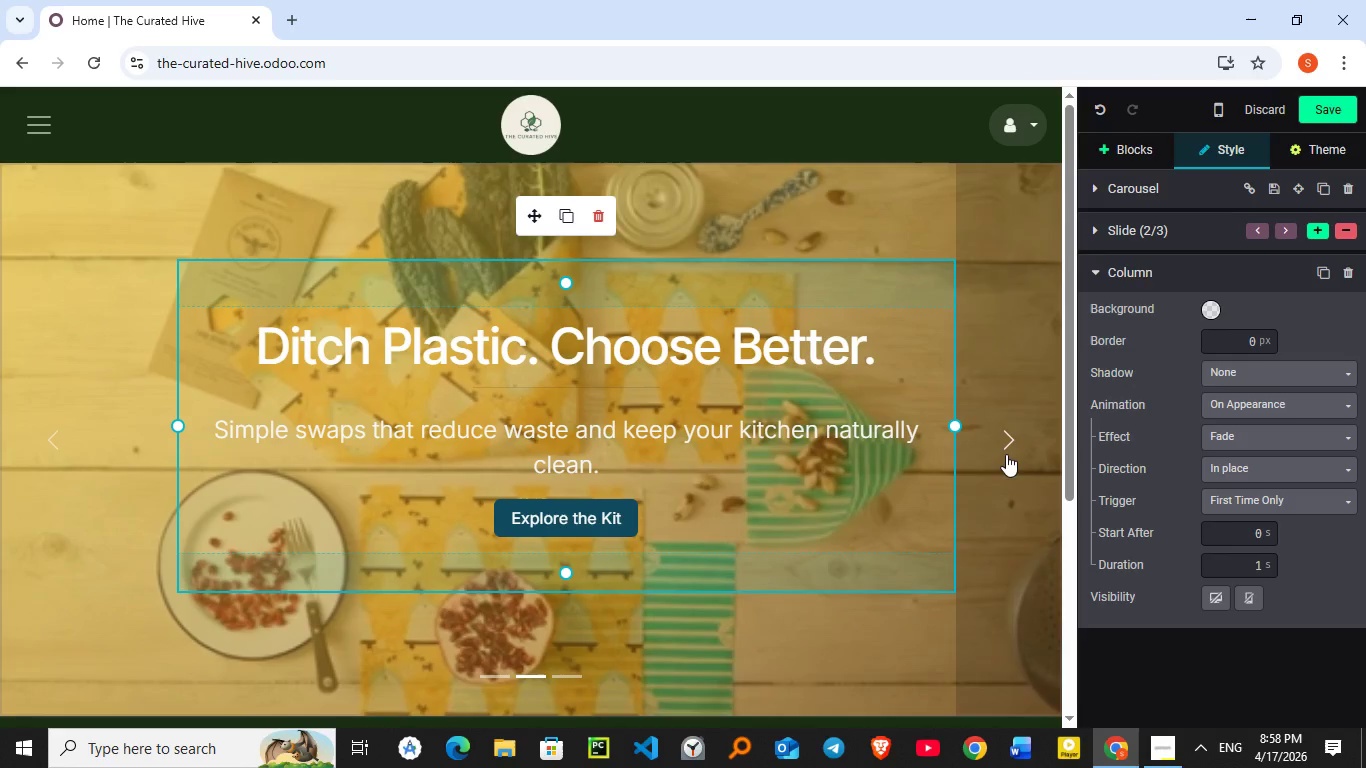 
left_click([1289, 228])
 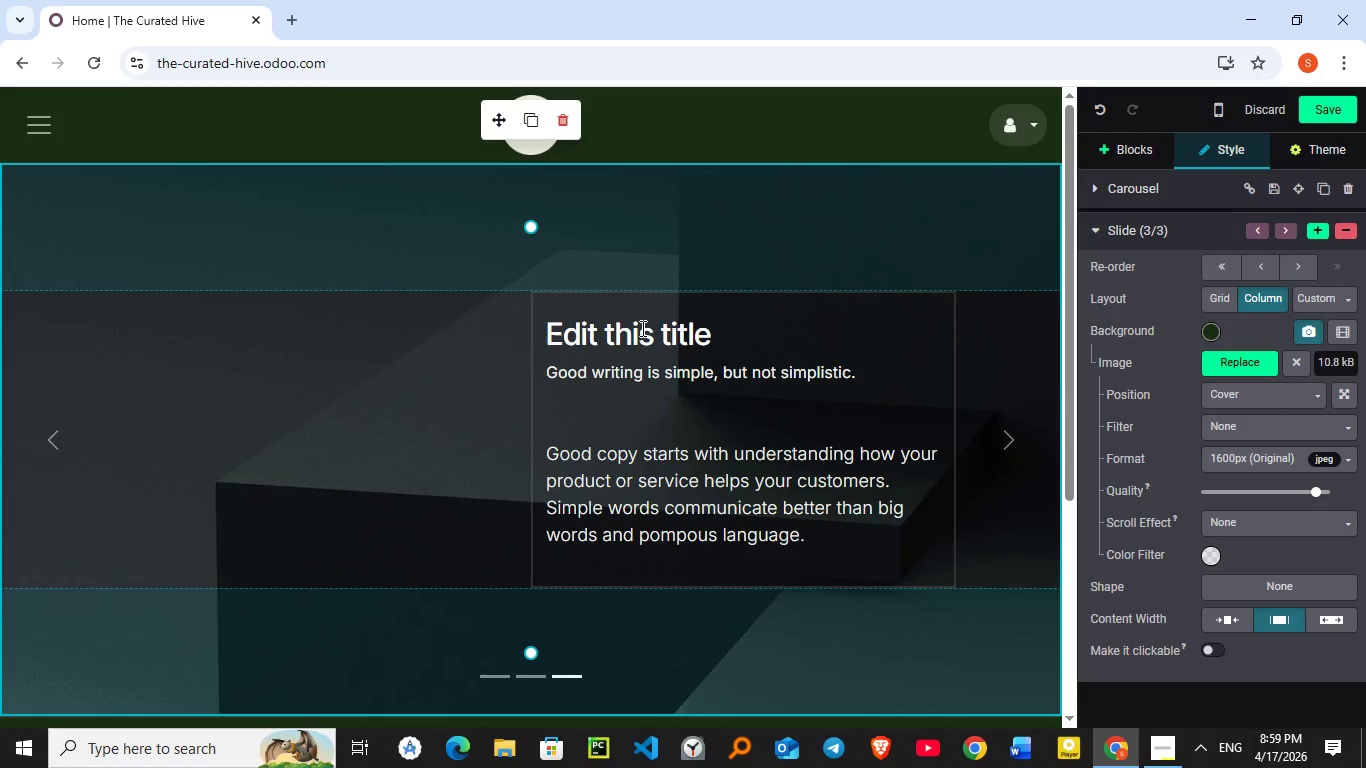 
double_click([641, 328])
 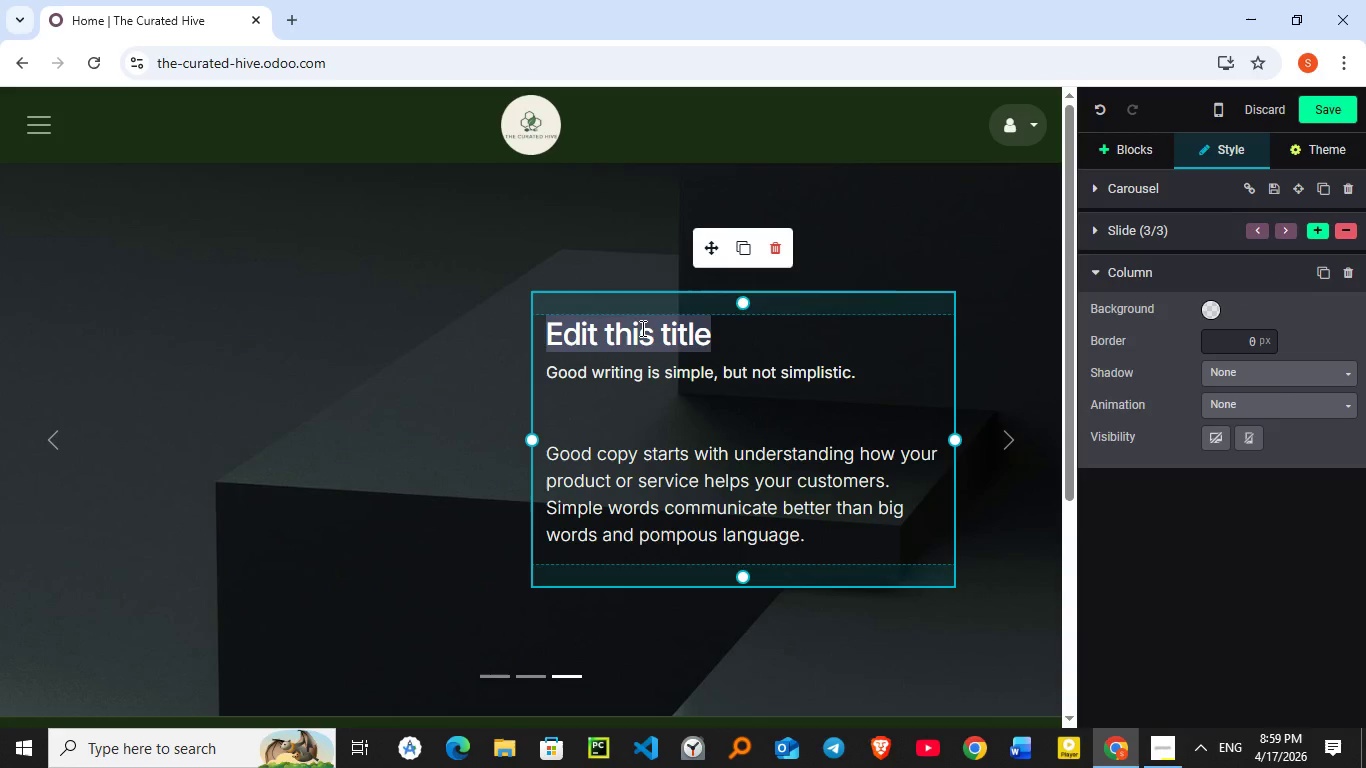 
triple_click([641, 328])
 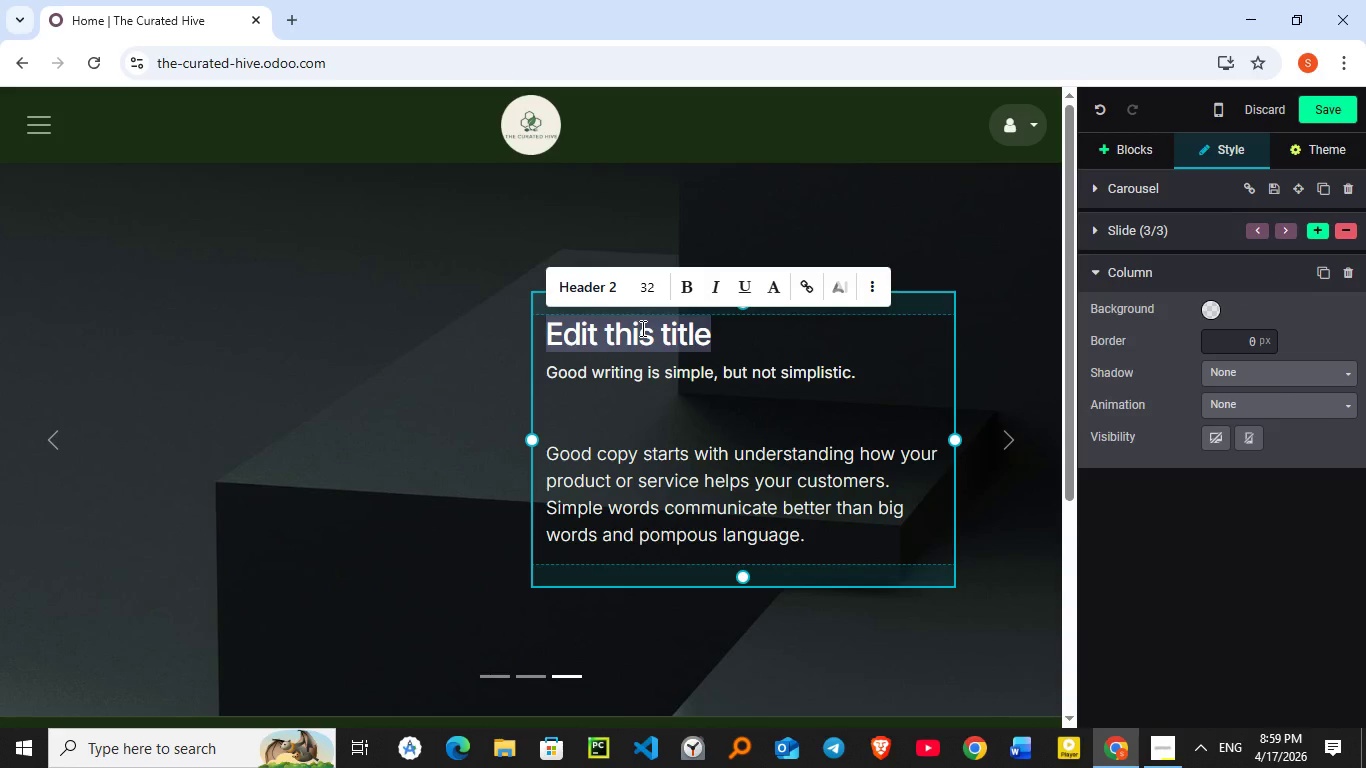 
type(Samll)
key(Backspace)
key(Backspace)
key(Backspace)
key(Backspace)
type(mall Changes. Big )
 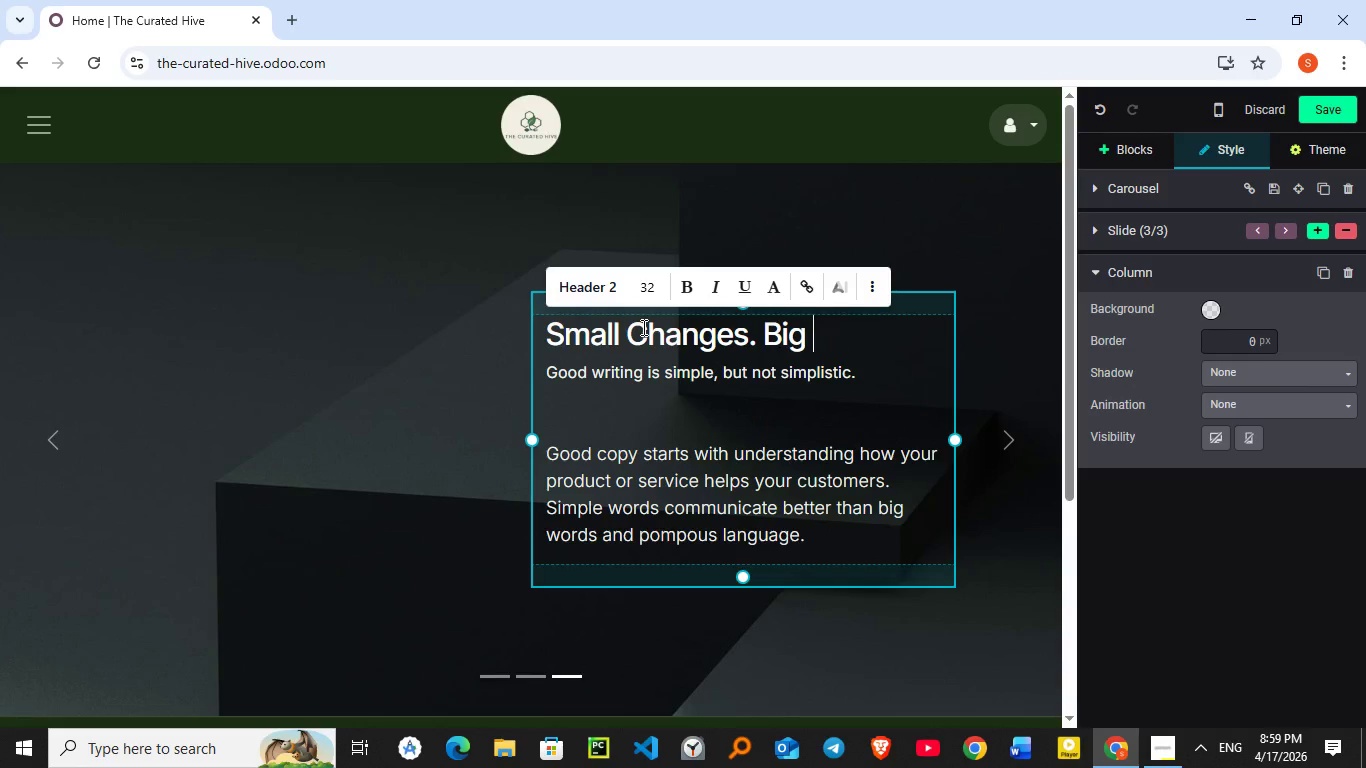 
type(Impact.)
 